 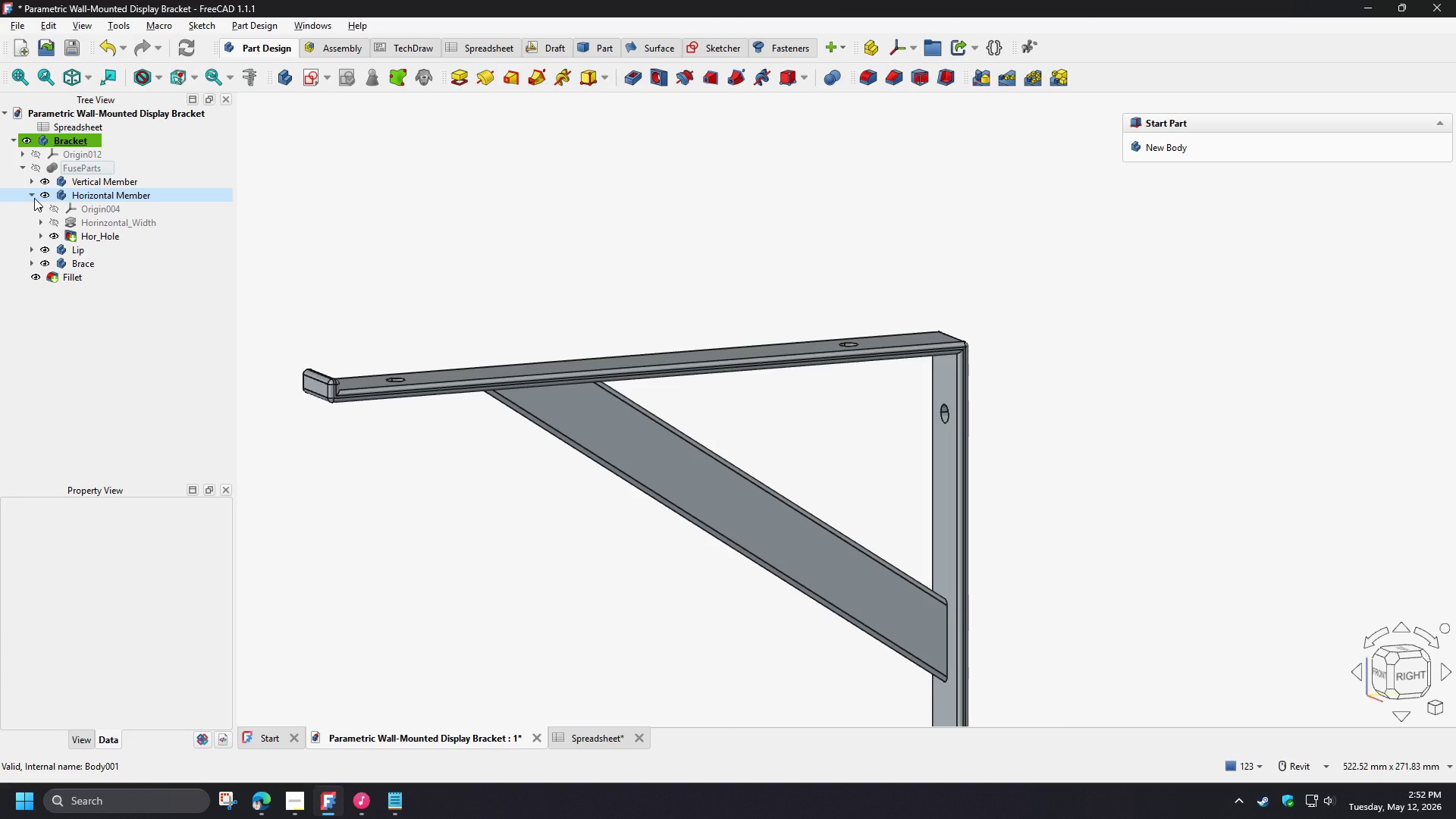 
left_click([99, 237])
 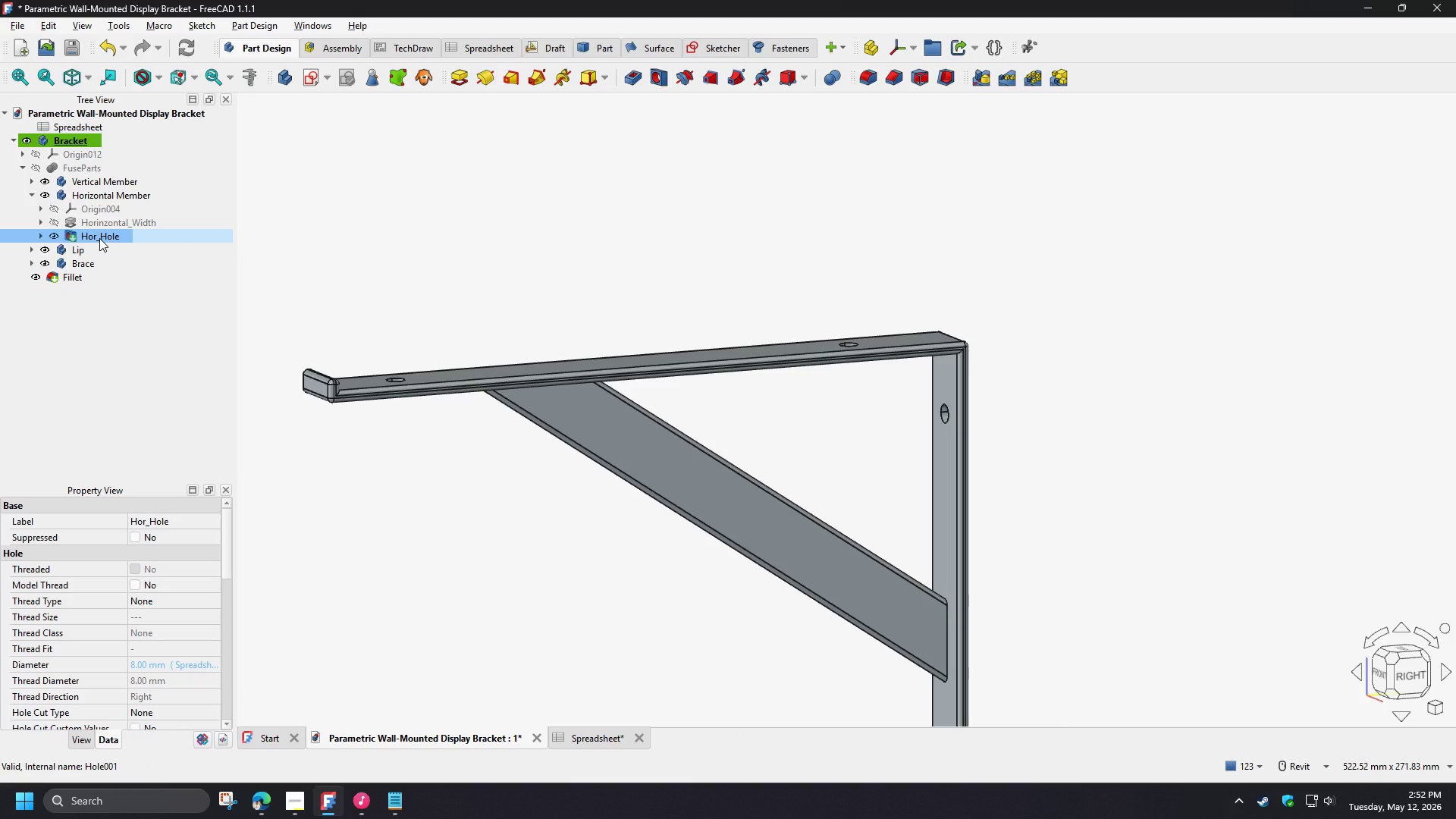 
key(Delete)
 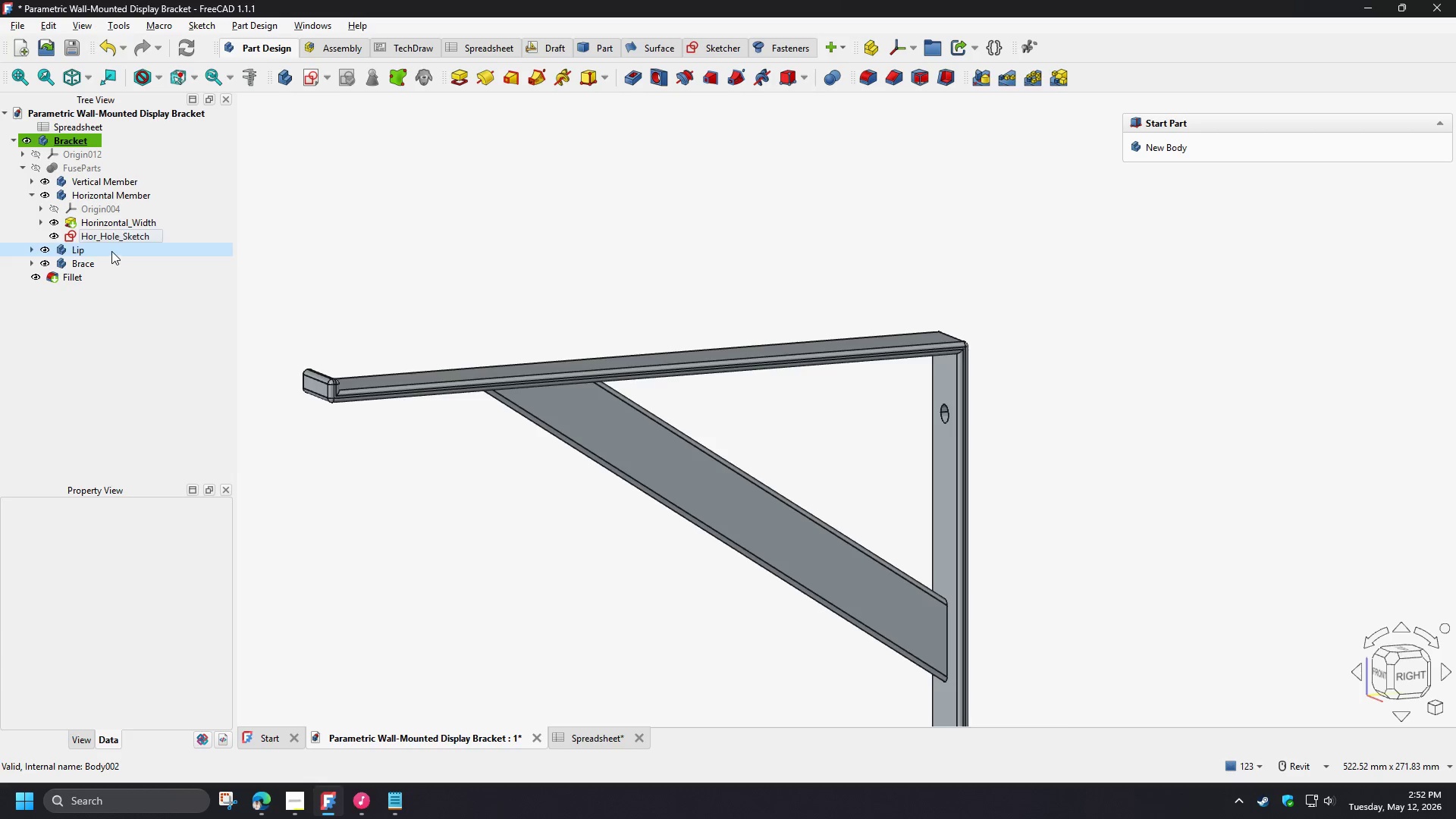 
left_click([103, 236])
 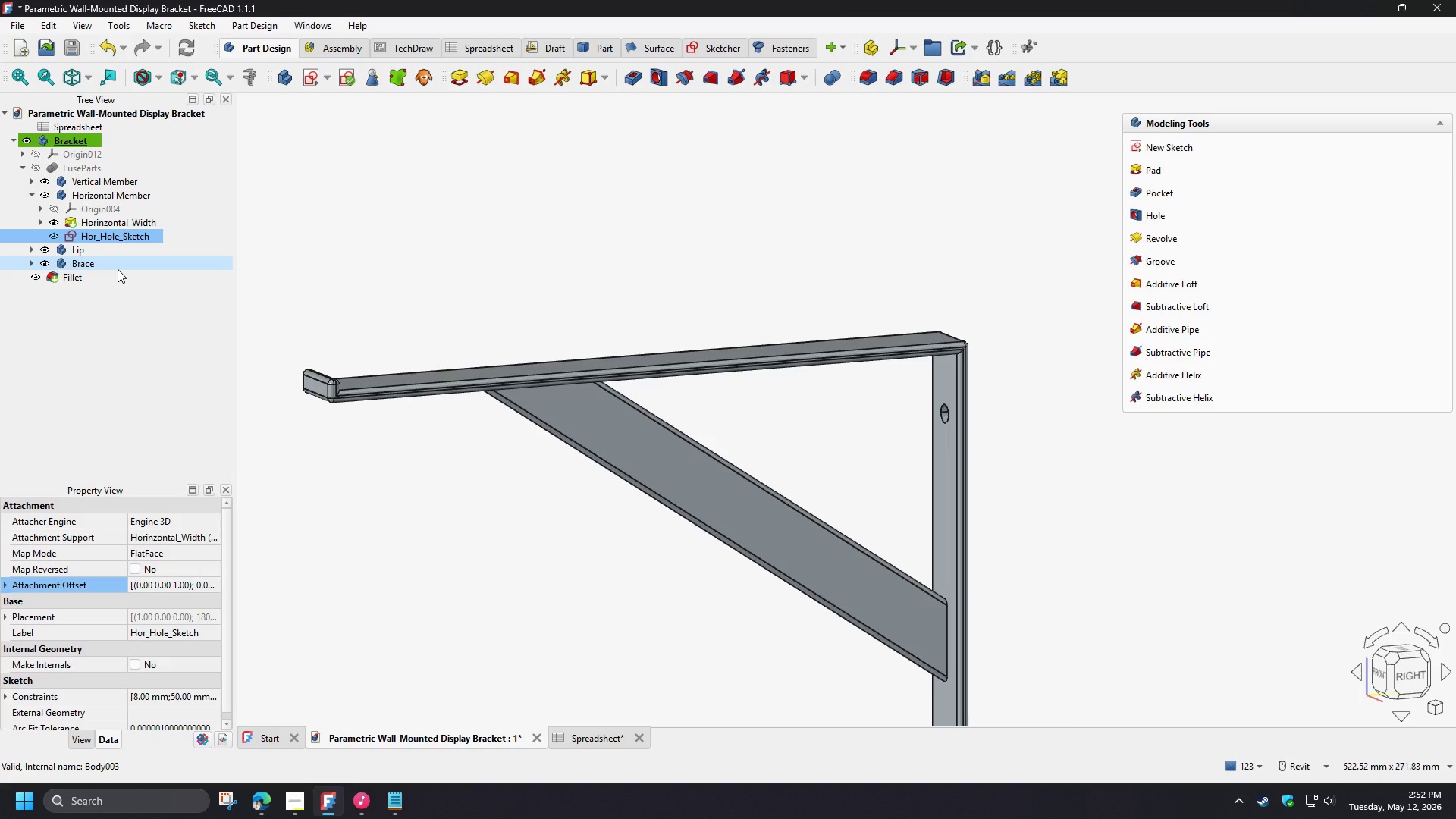 
key(Delete)
 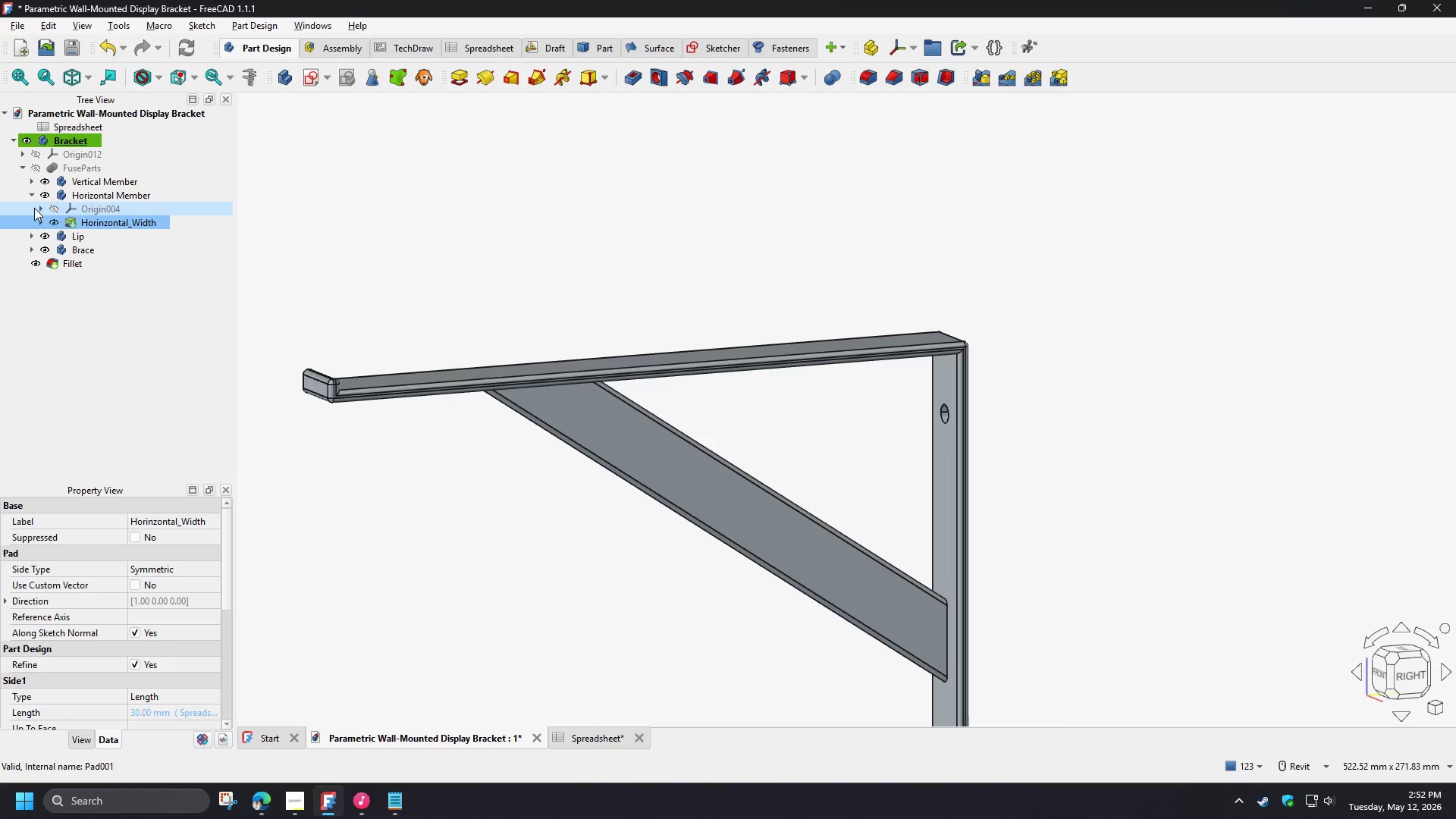 
double_click([512, 218])
 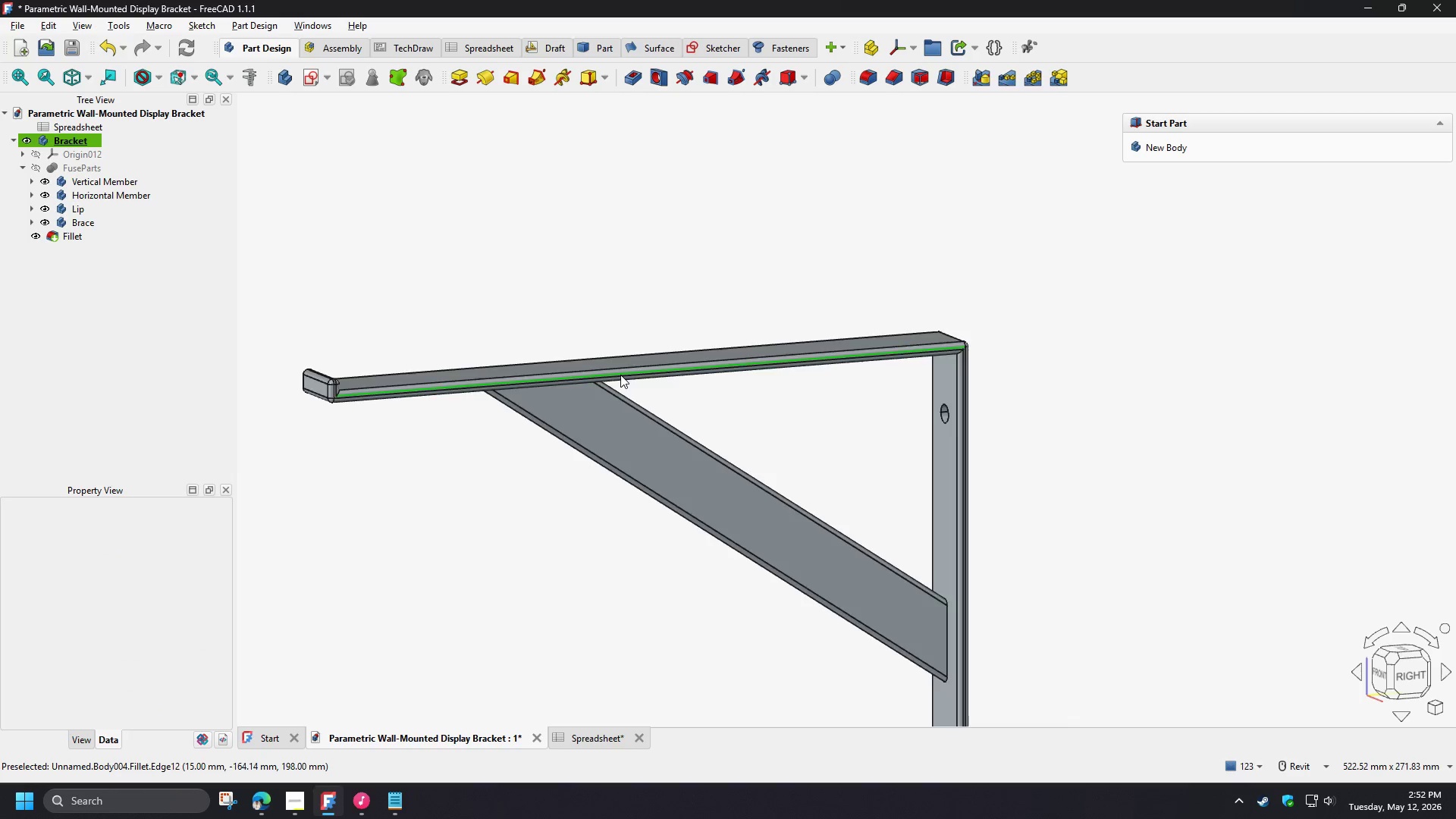 
hold_key(key=ShiftLeft, duration=1.06)
 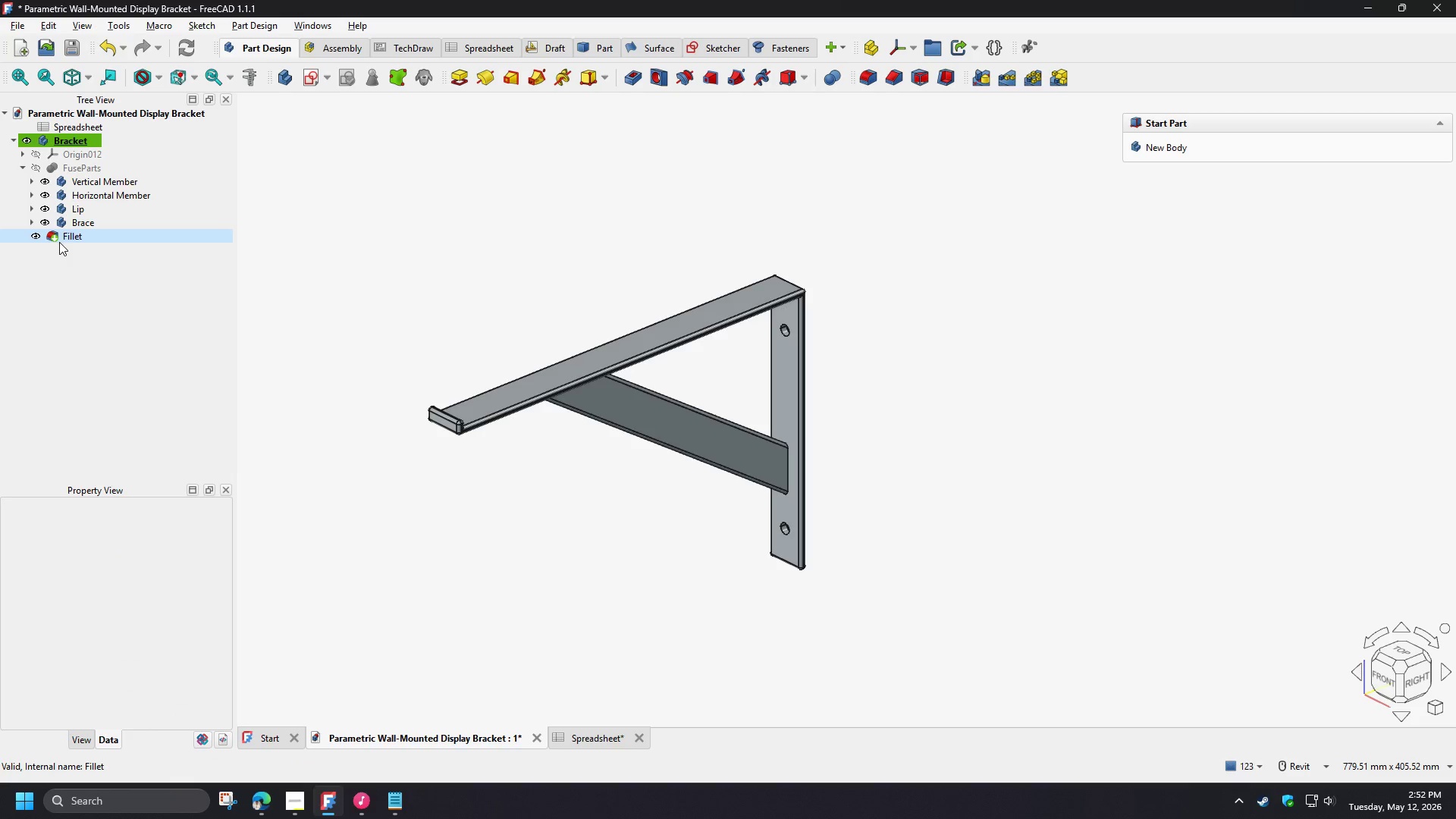 
scroll: coordinate [620, 375], scroll_direction: down, amount: 2.0
 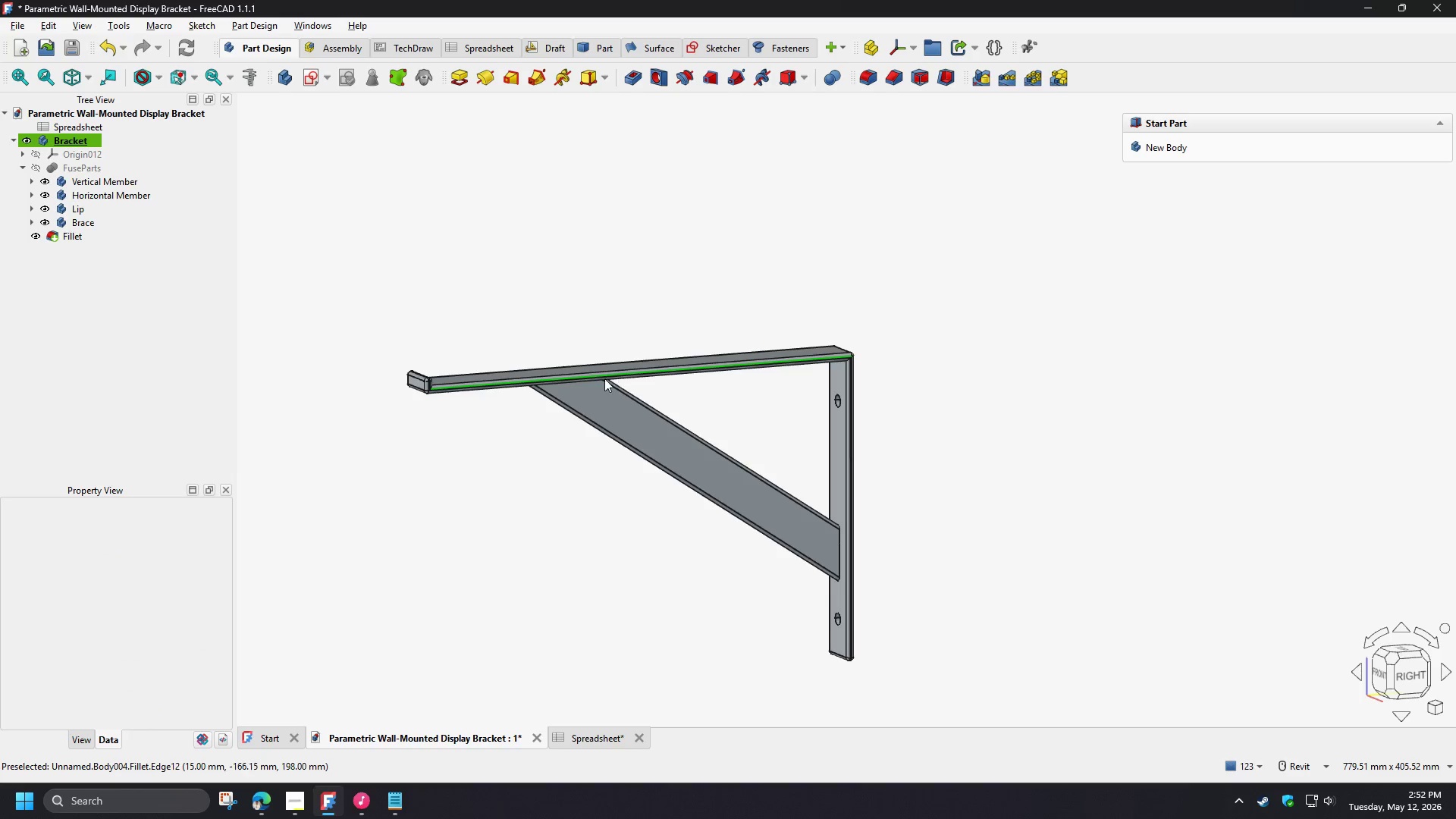 
left_click([71, 239])
 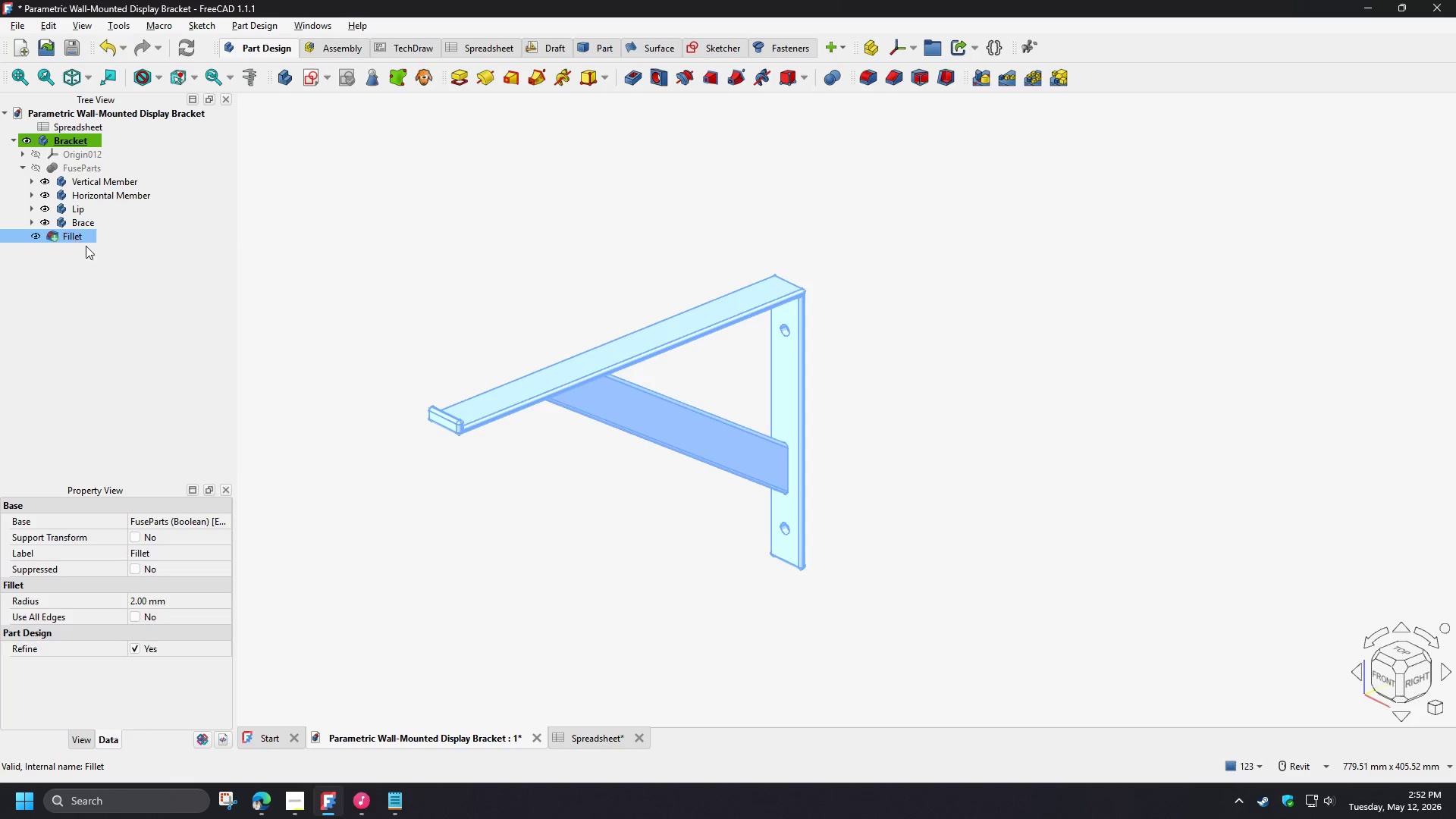 
key(F2)
 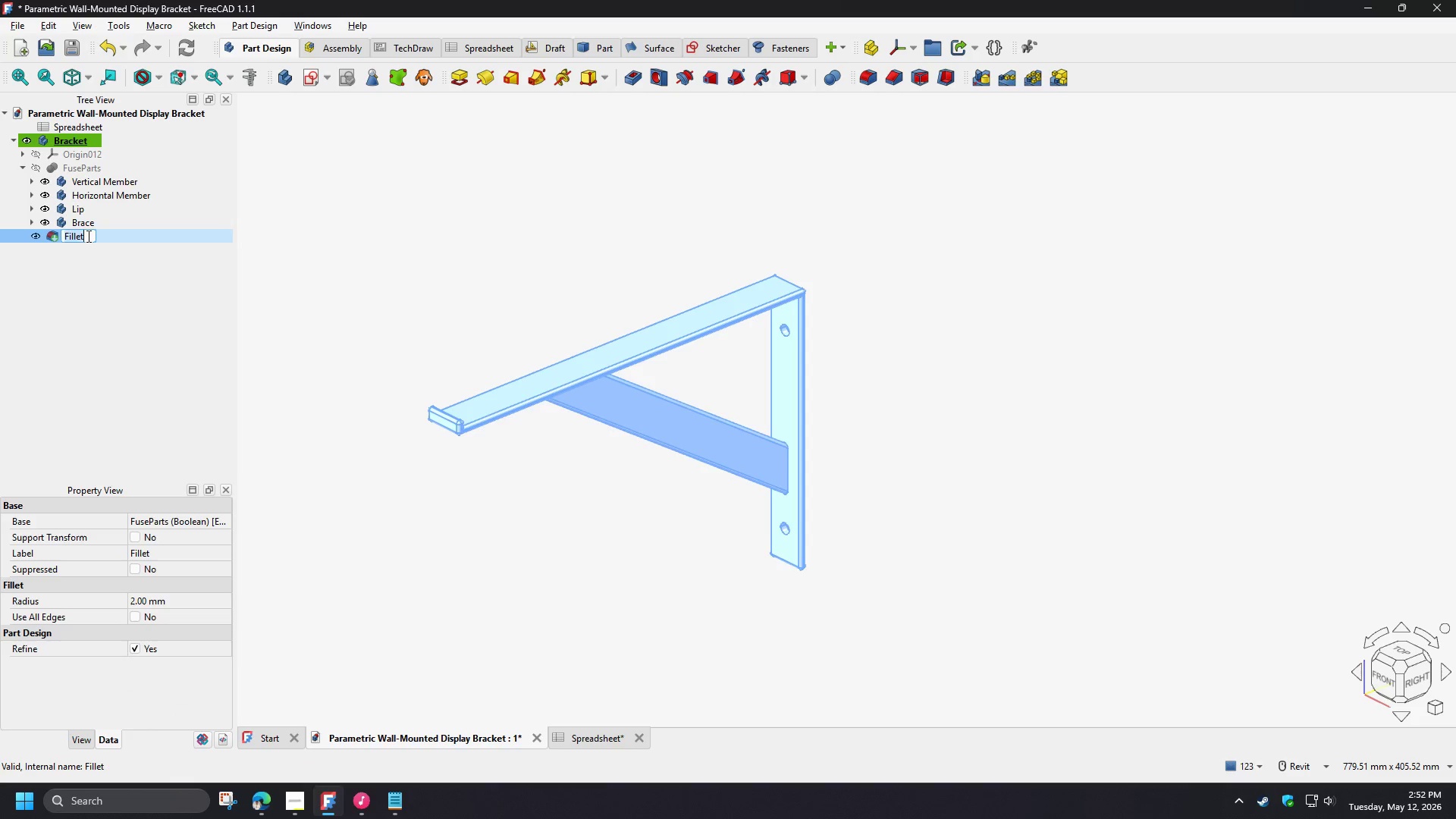 
left_click([87, 236])
 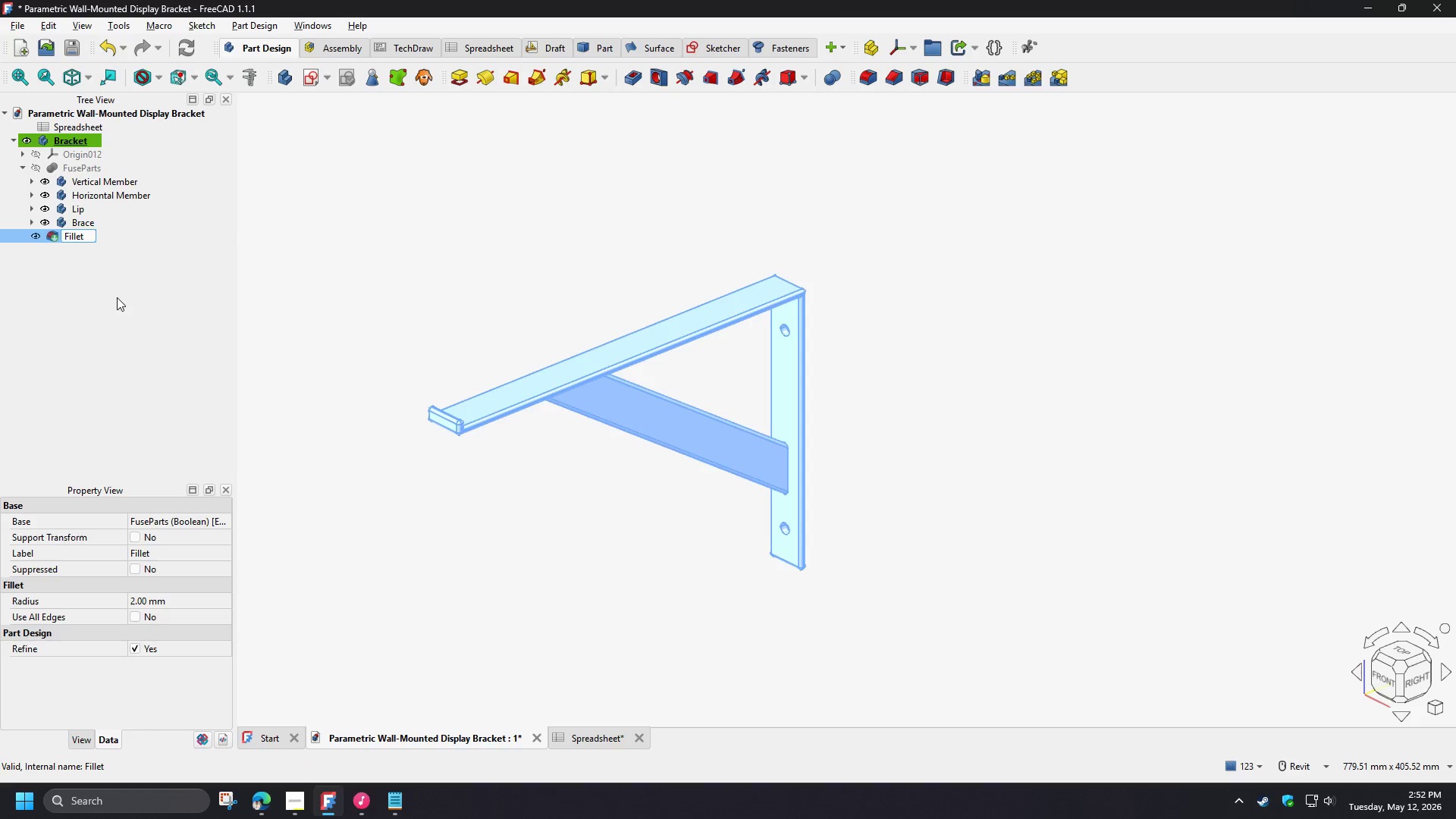 
type(Edges)
 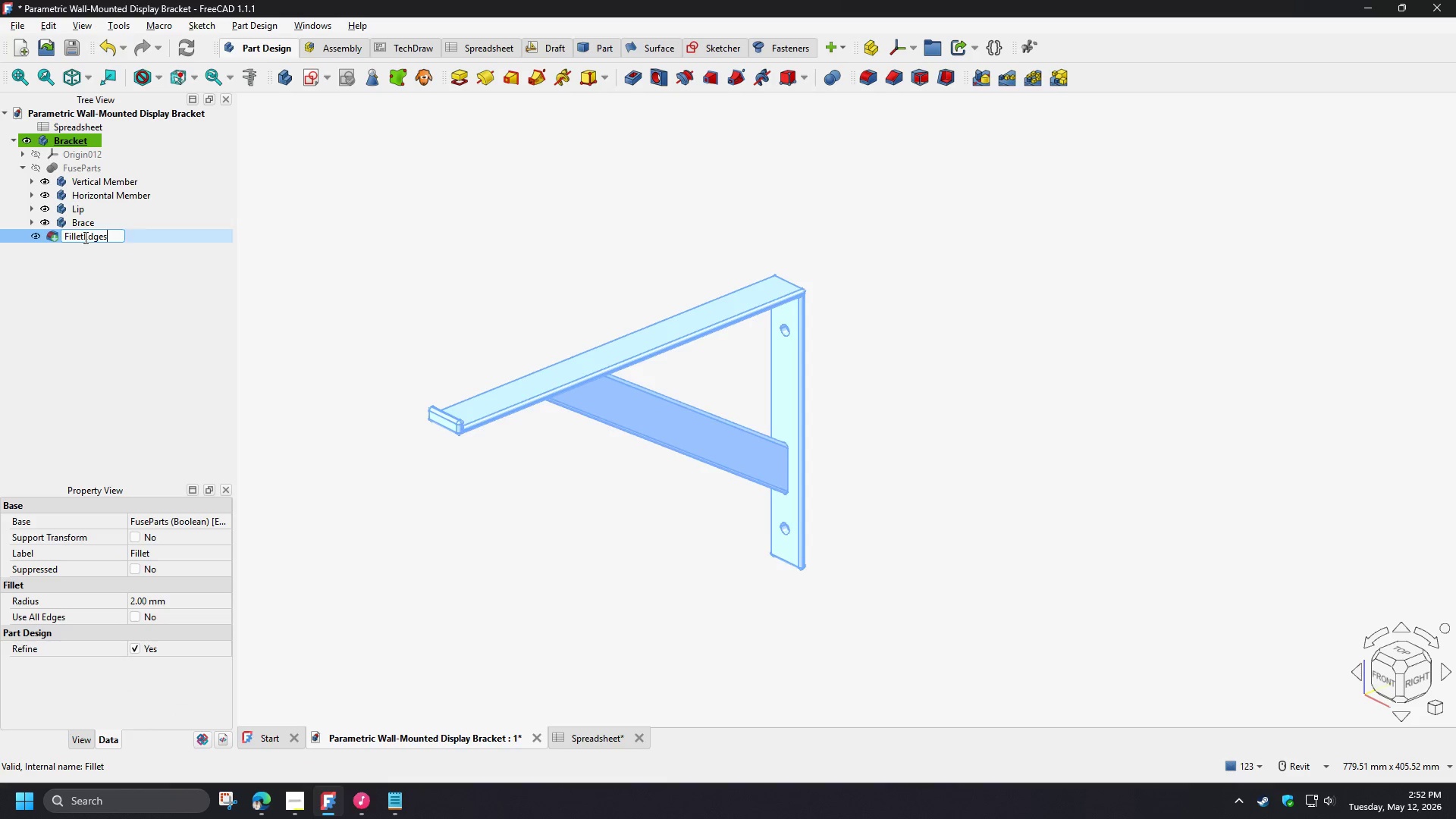 
left_click([84, 237])
 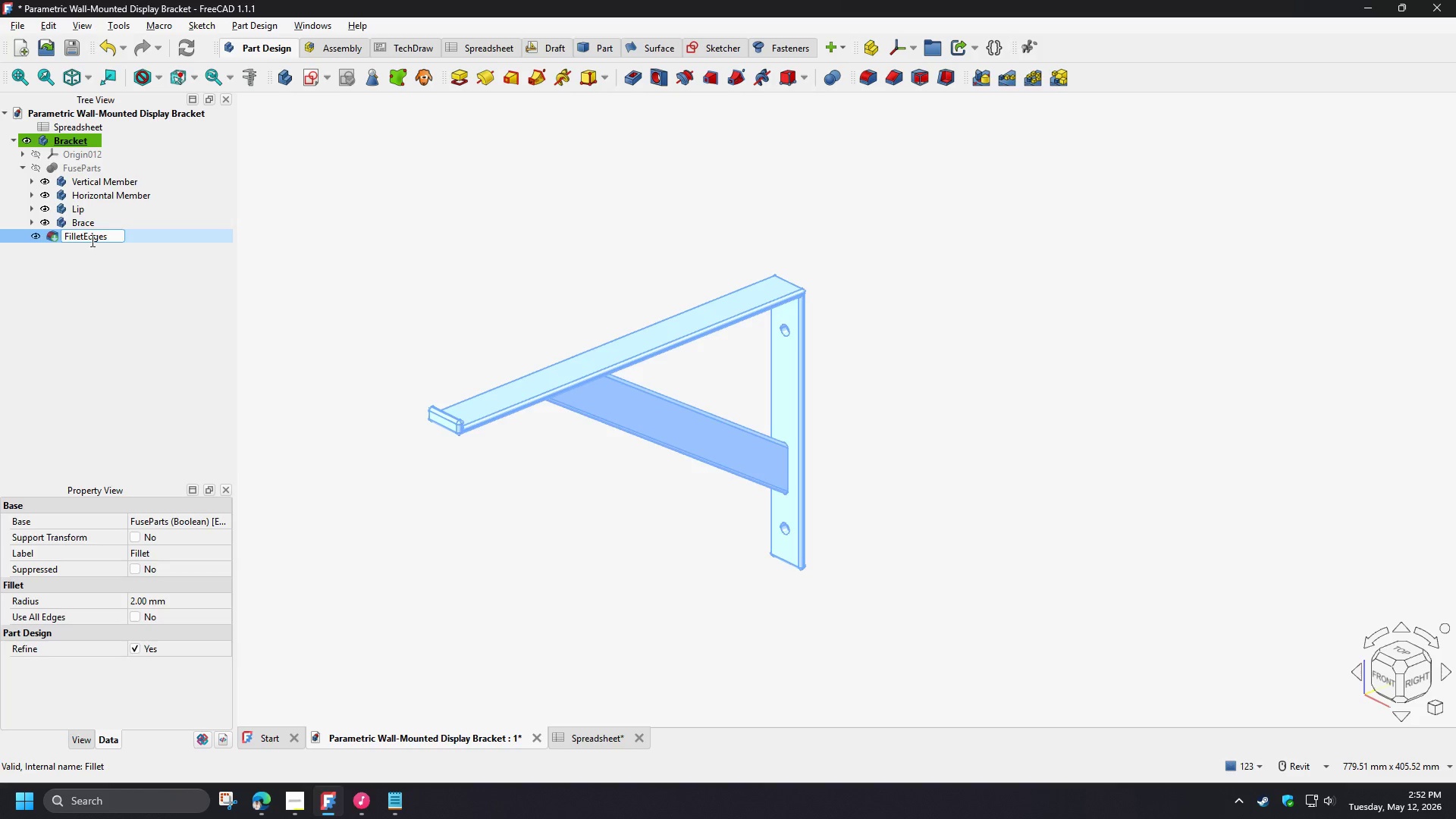 
type(Exter)
 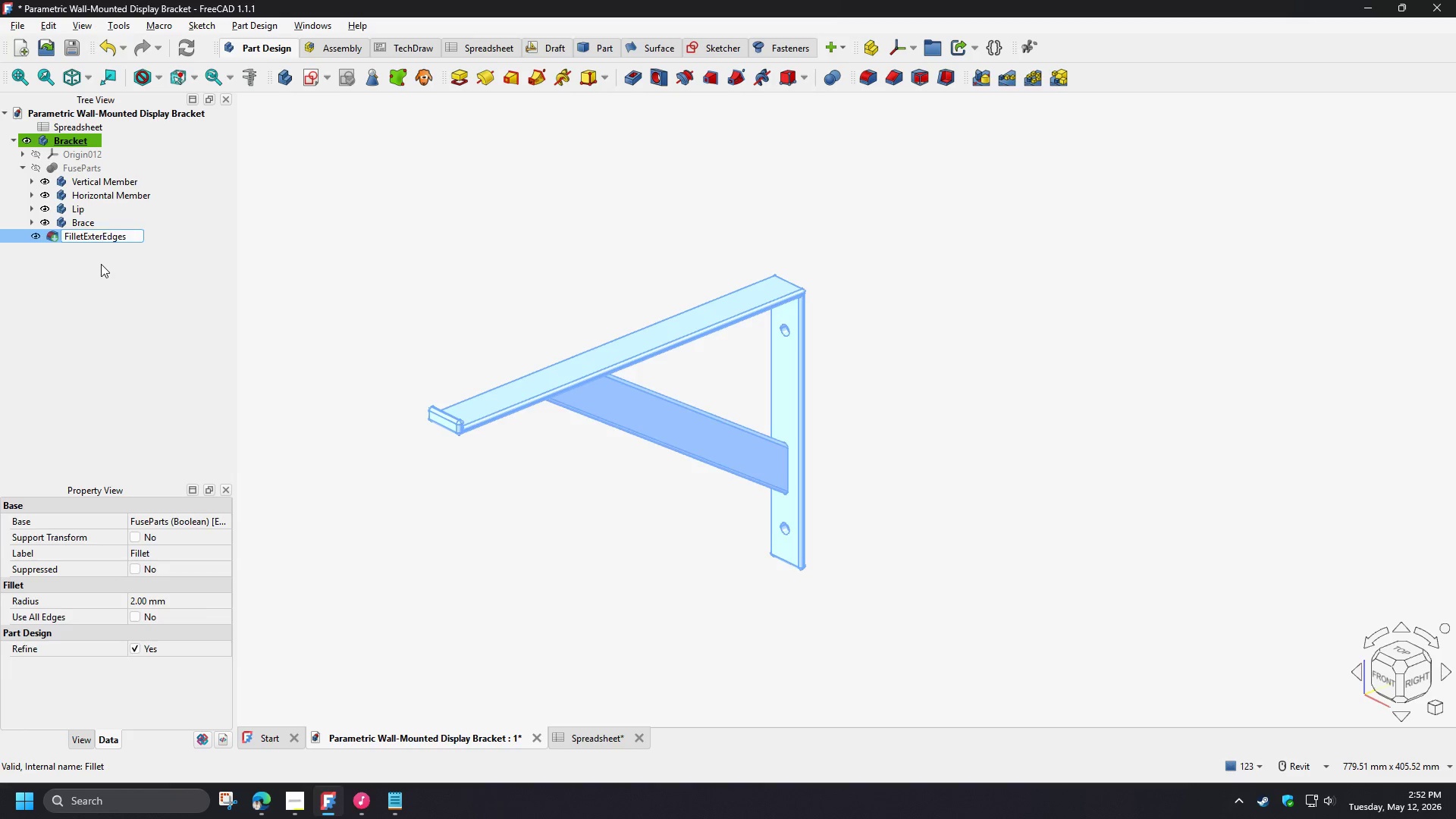 
type(nal)
 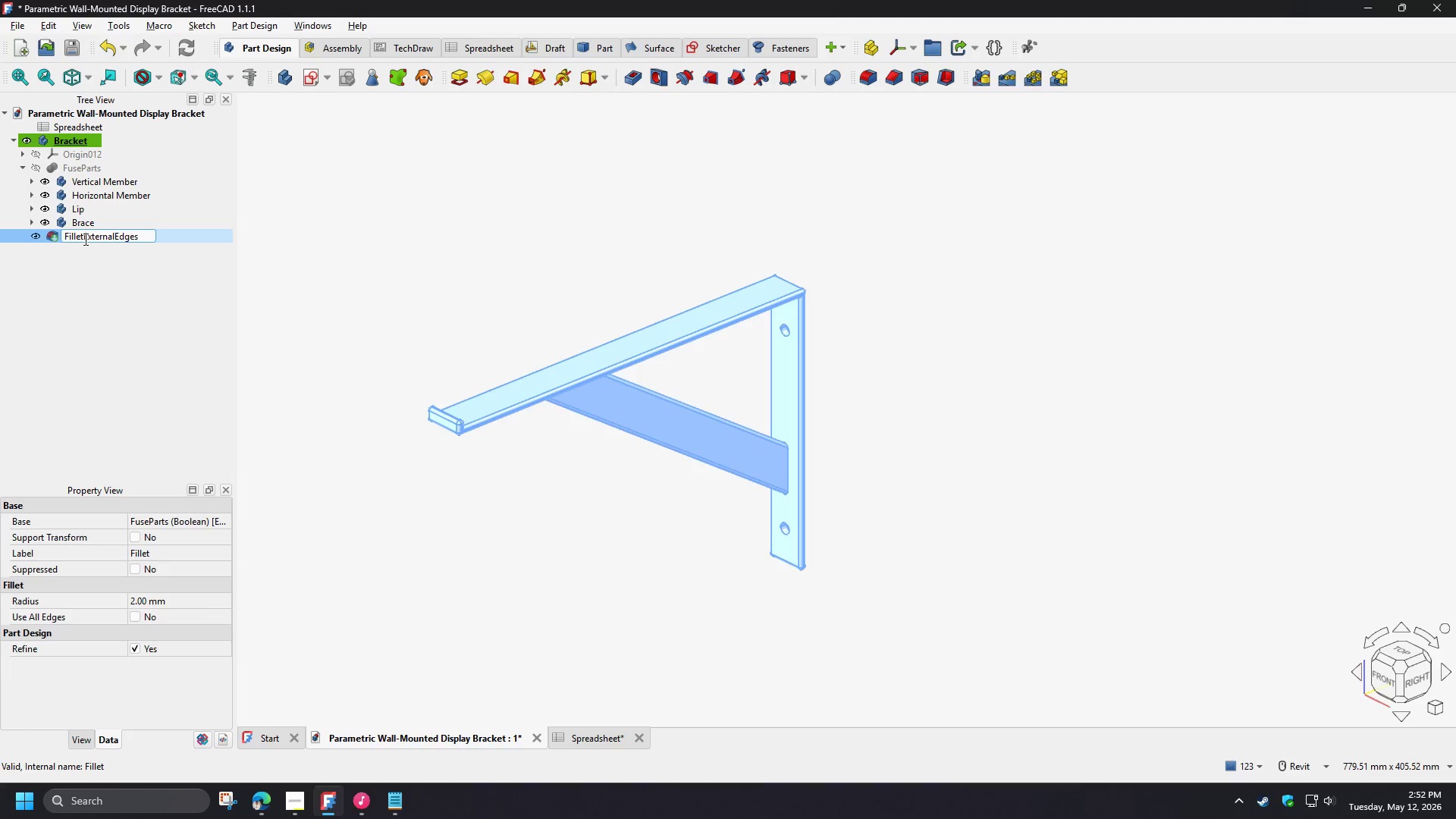 
left_click([84, 239])
 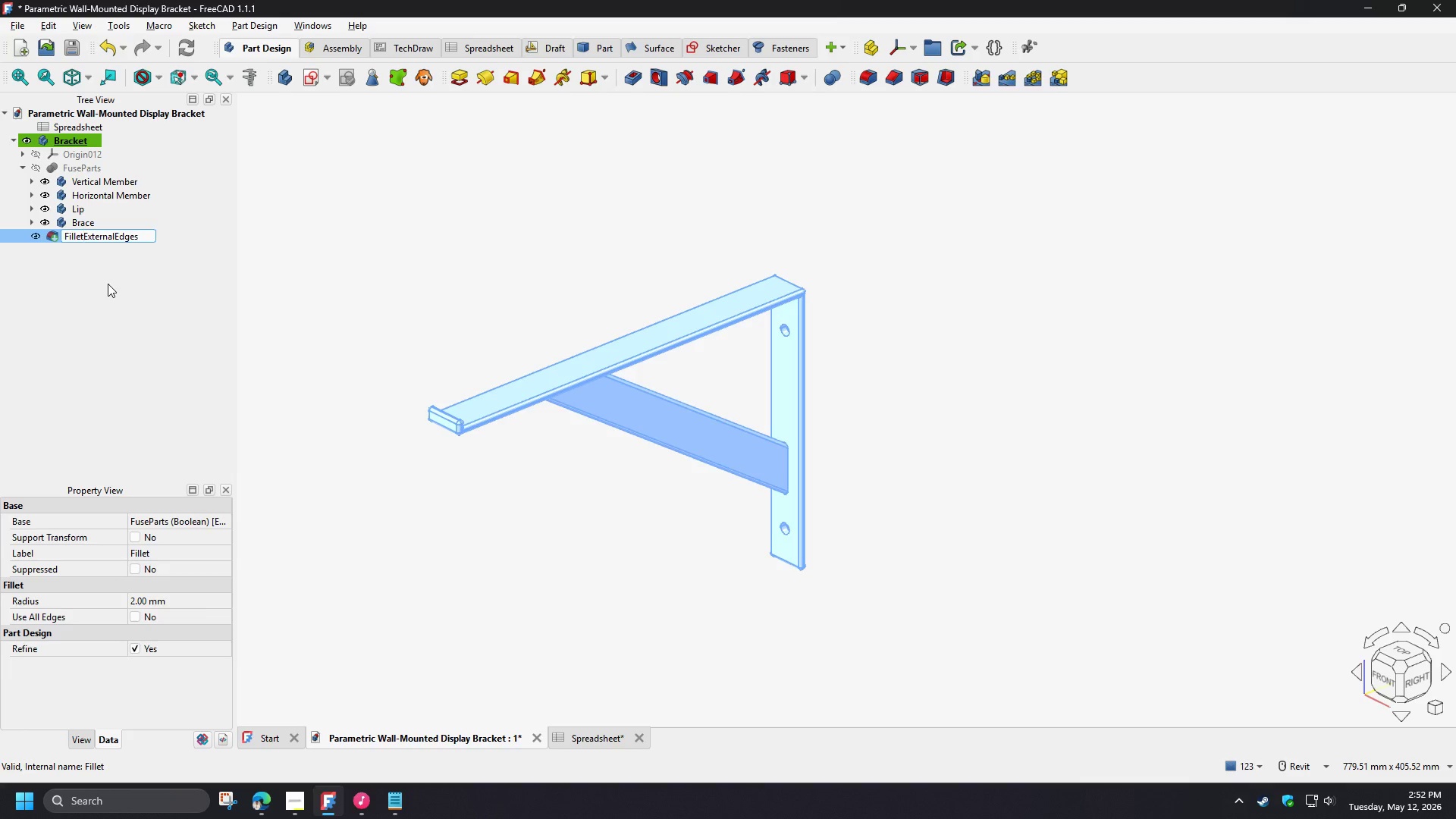 
key(Shift+ShiftRight)
 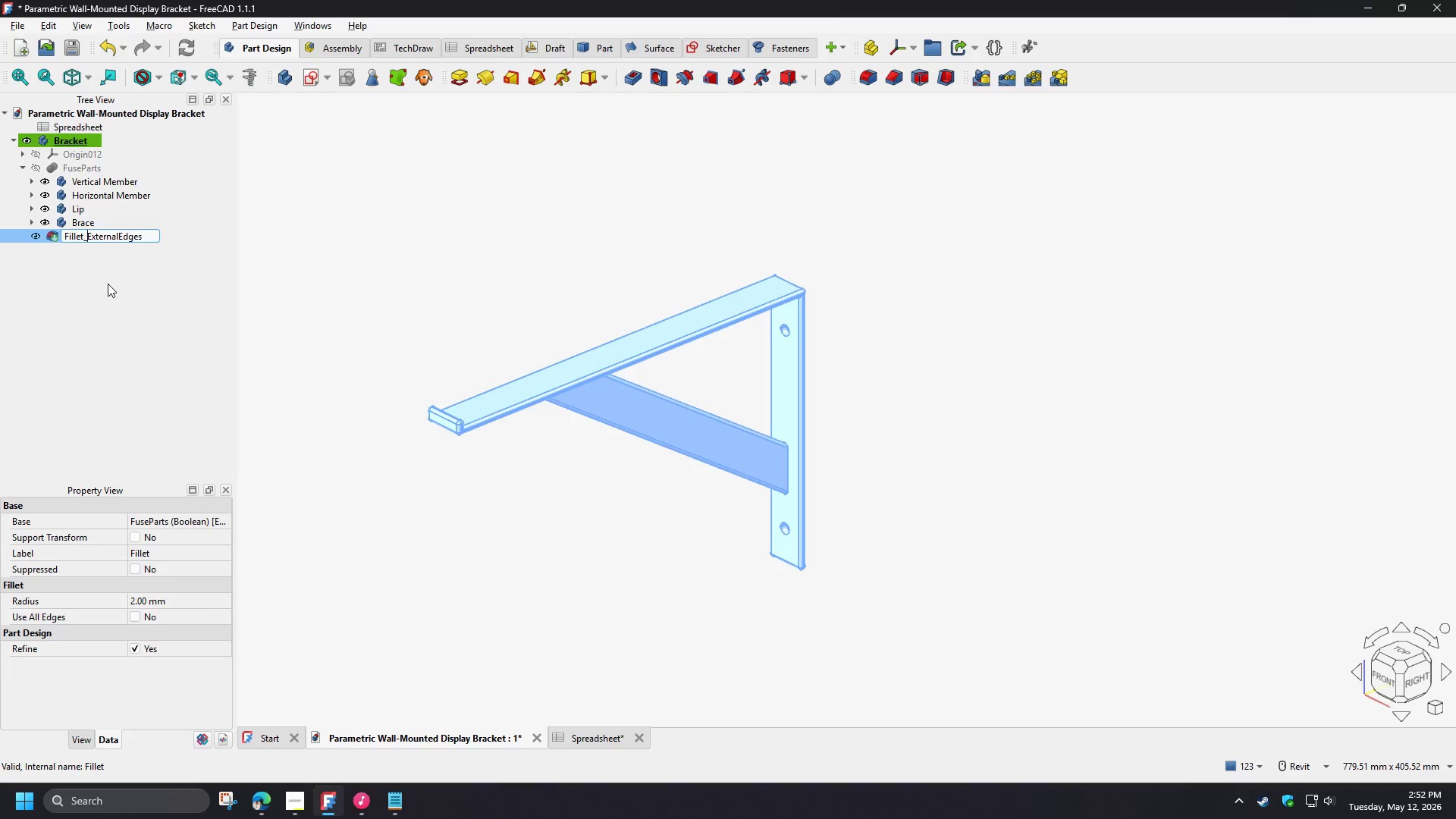 
key(Shift+Minus)
 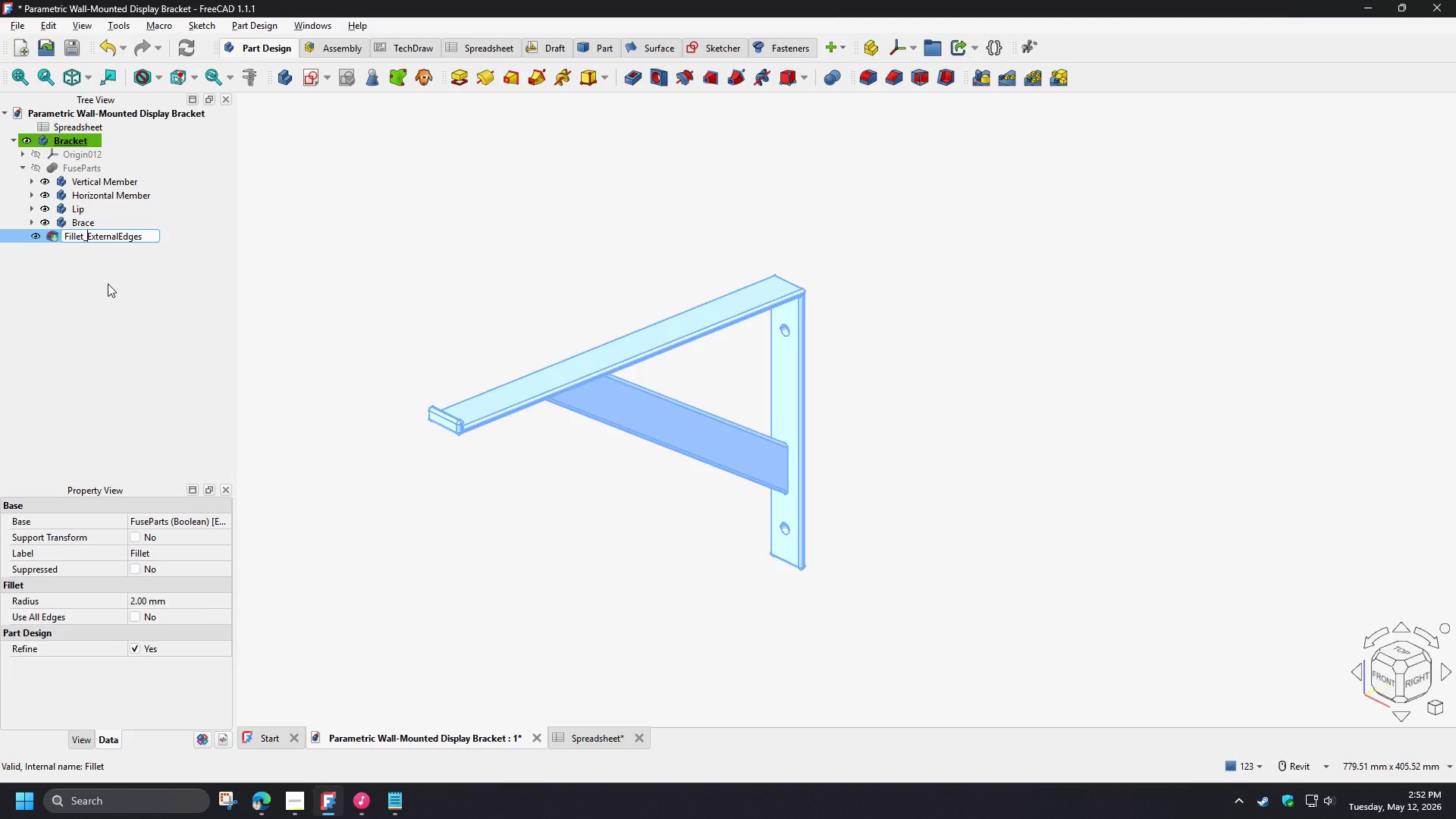 
key(Enter)
 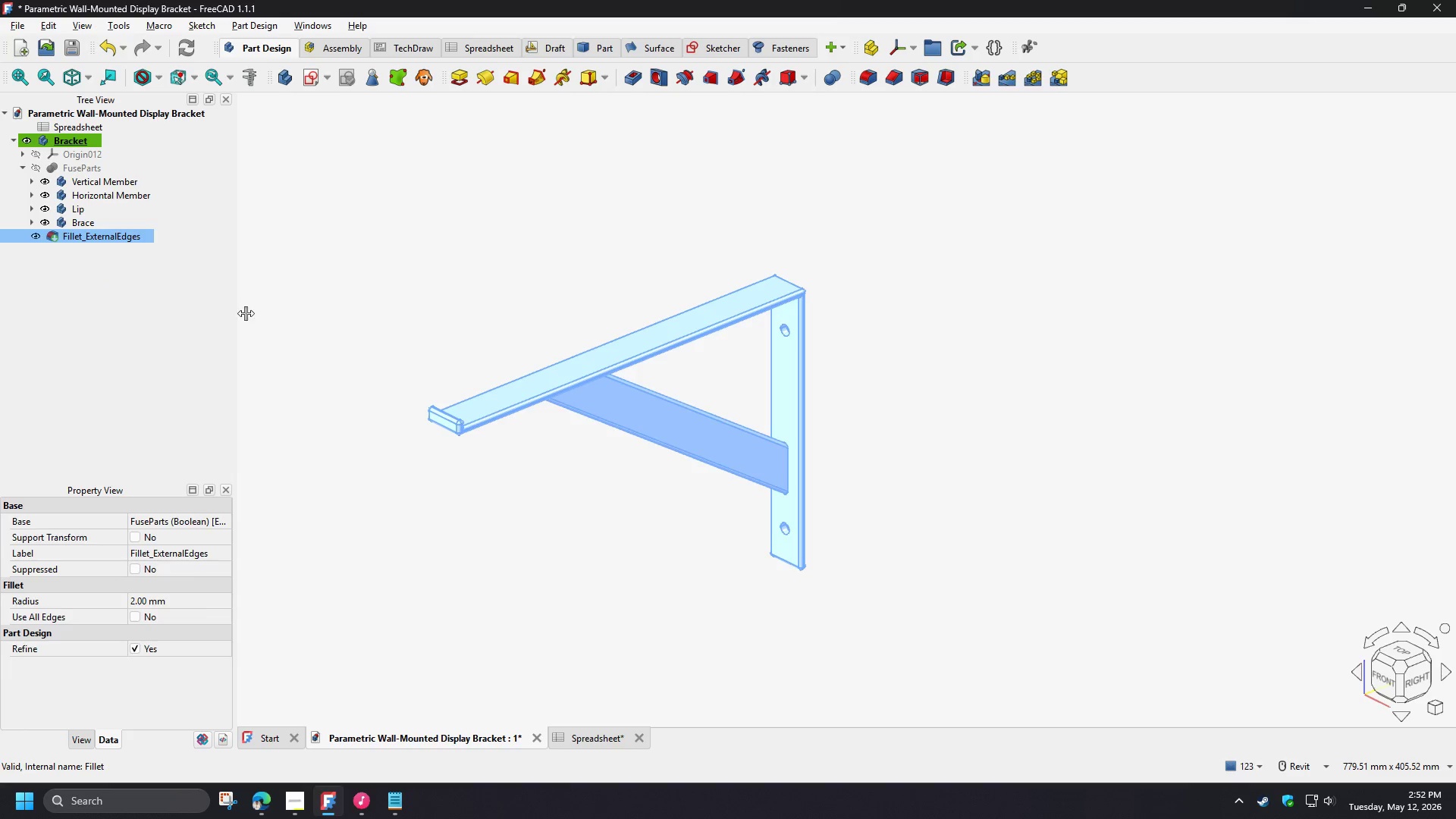 
left_click([368, 293])
 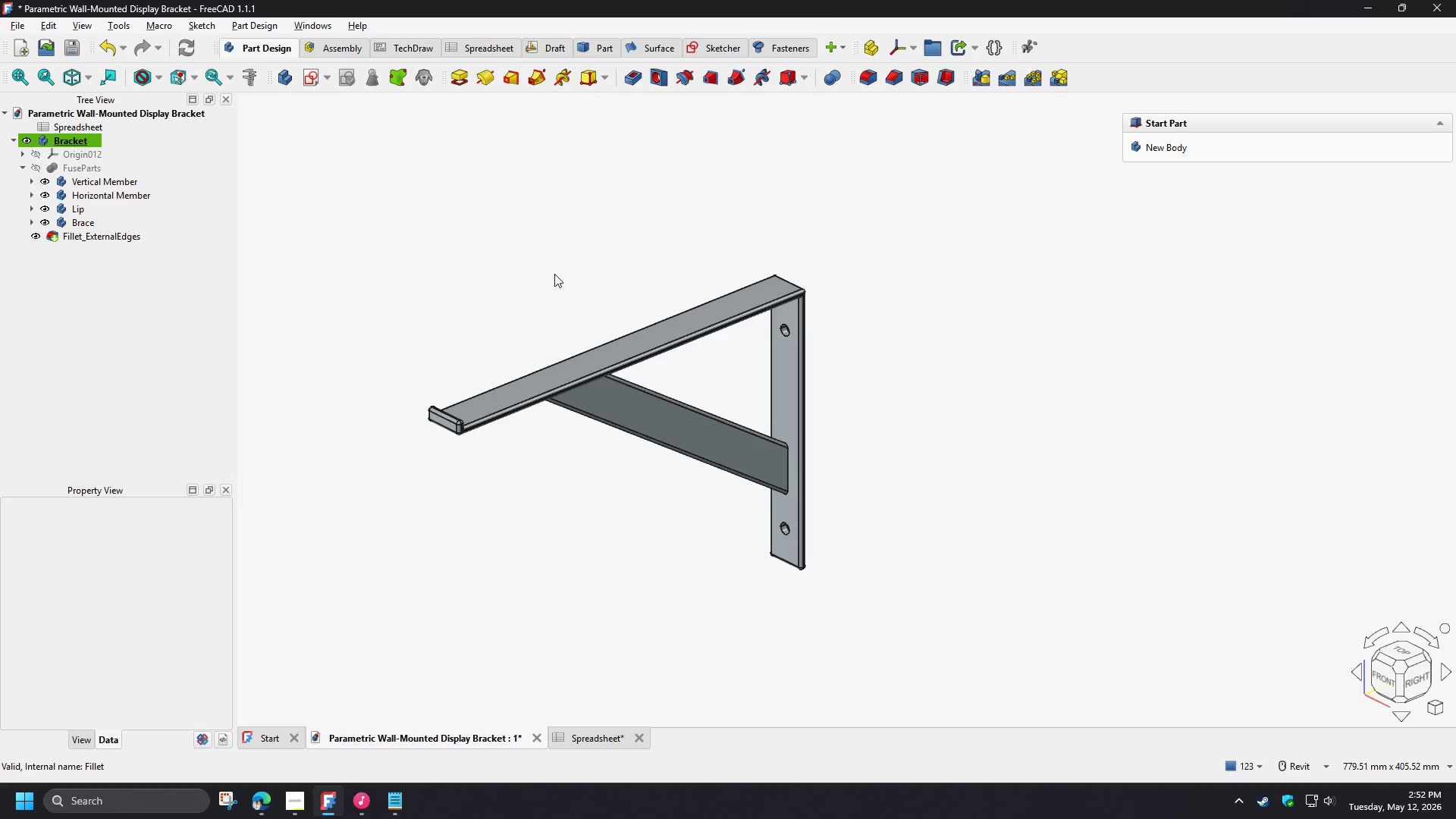 
scroll: coordinate [600, 264], scroll_direction: up, amount: 1.0
 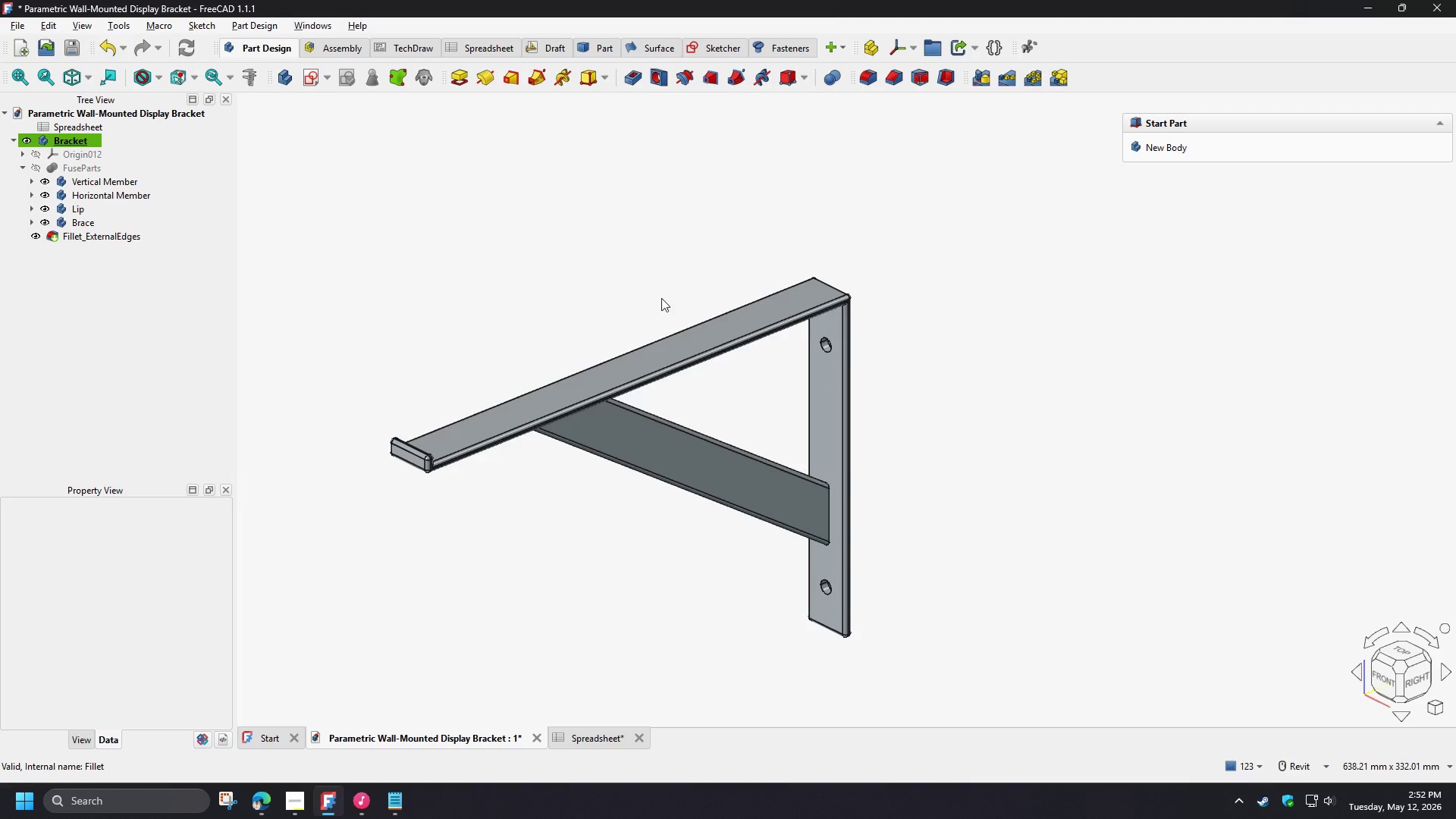 
hold_key(key=ShiftLeft, duration=1.51)
 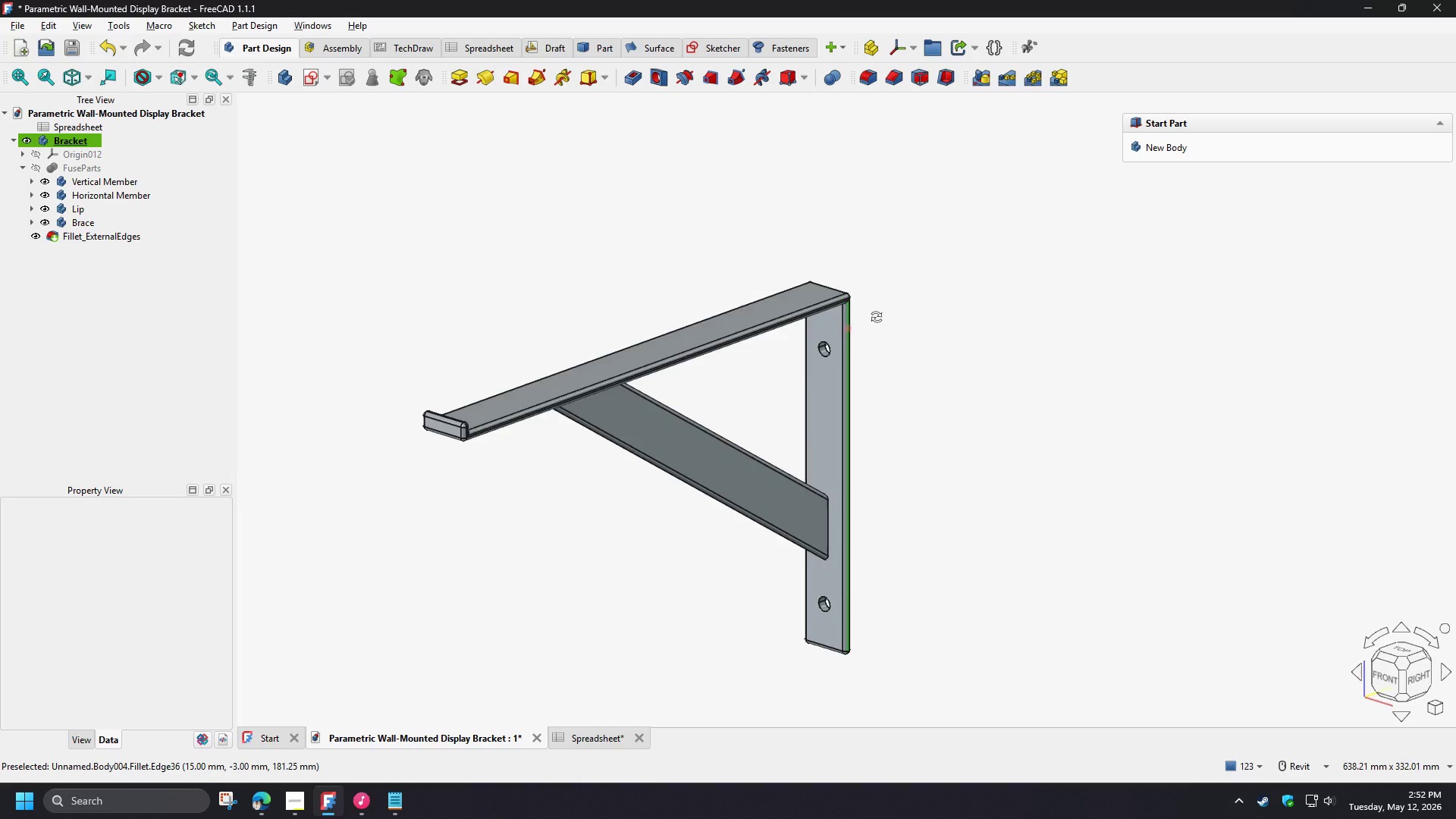 
hold_key(key=ShiftLeft, duration=1.5)
 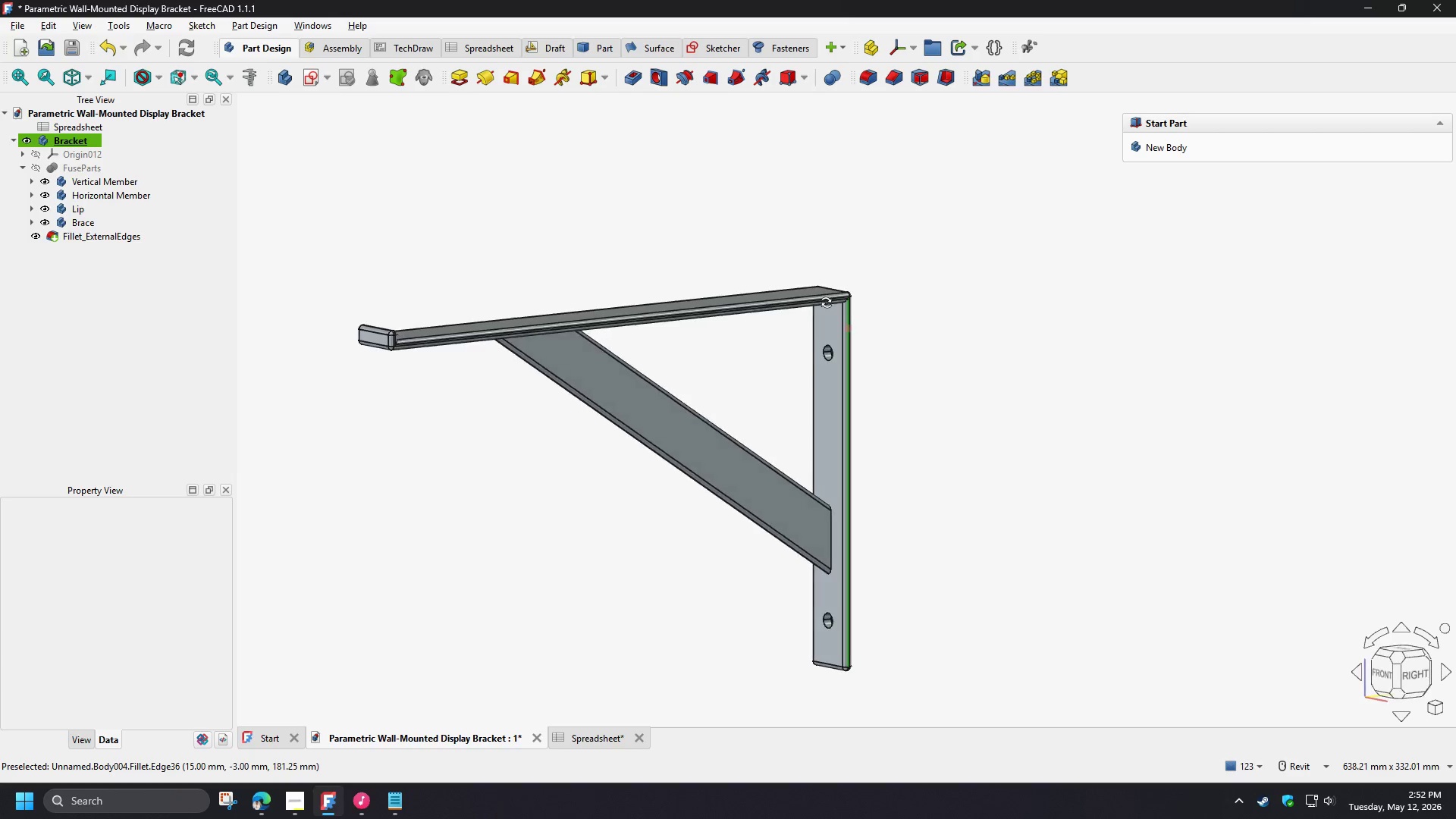 
hold_key(key=ShiftLeft, duration=1.16)
 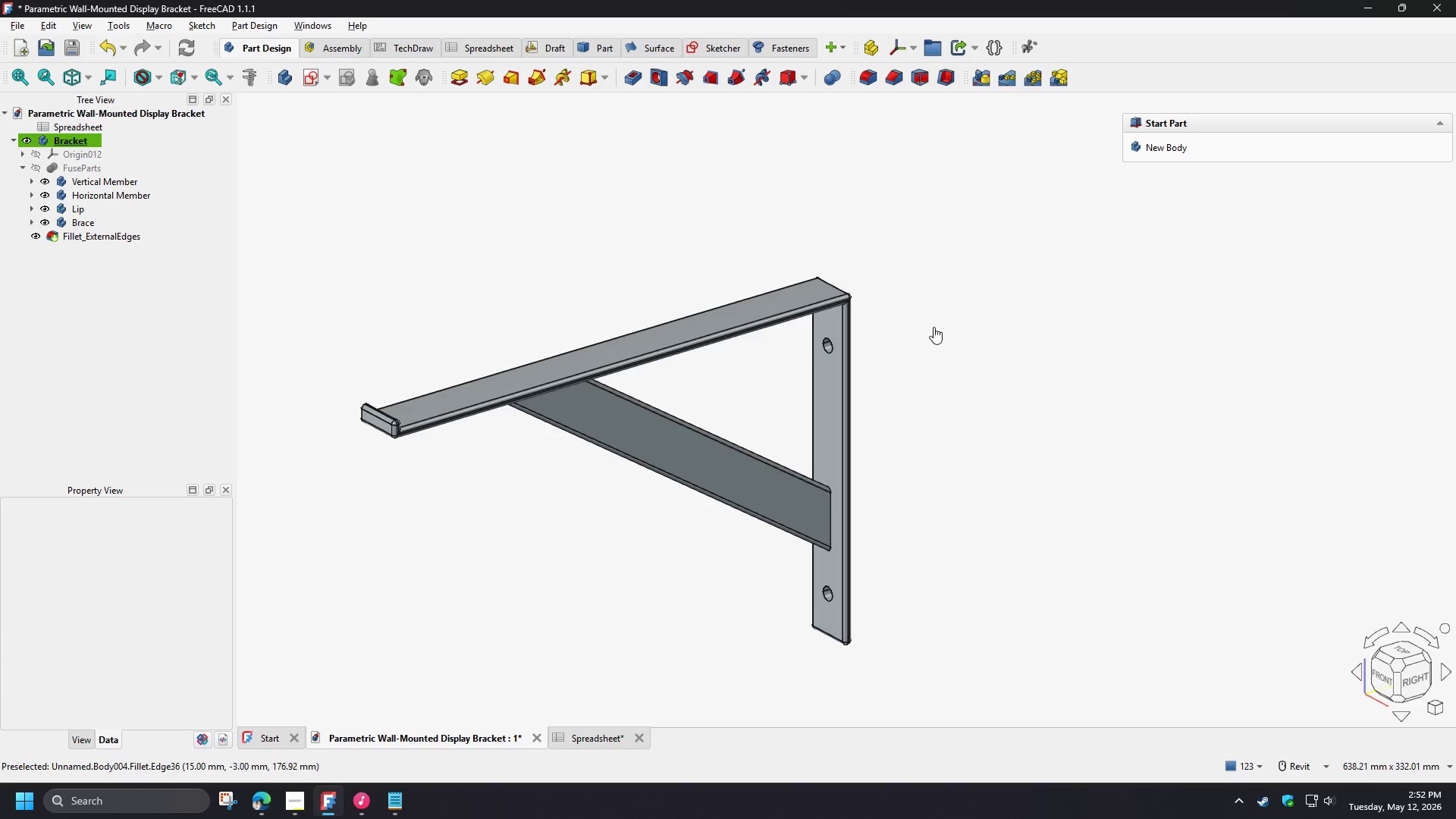 
left_click([934, 327])
 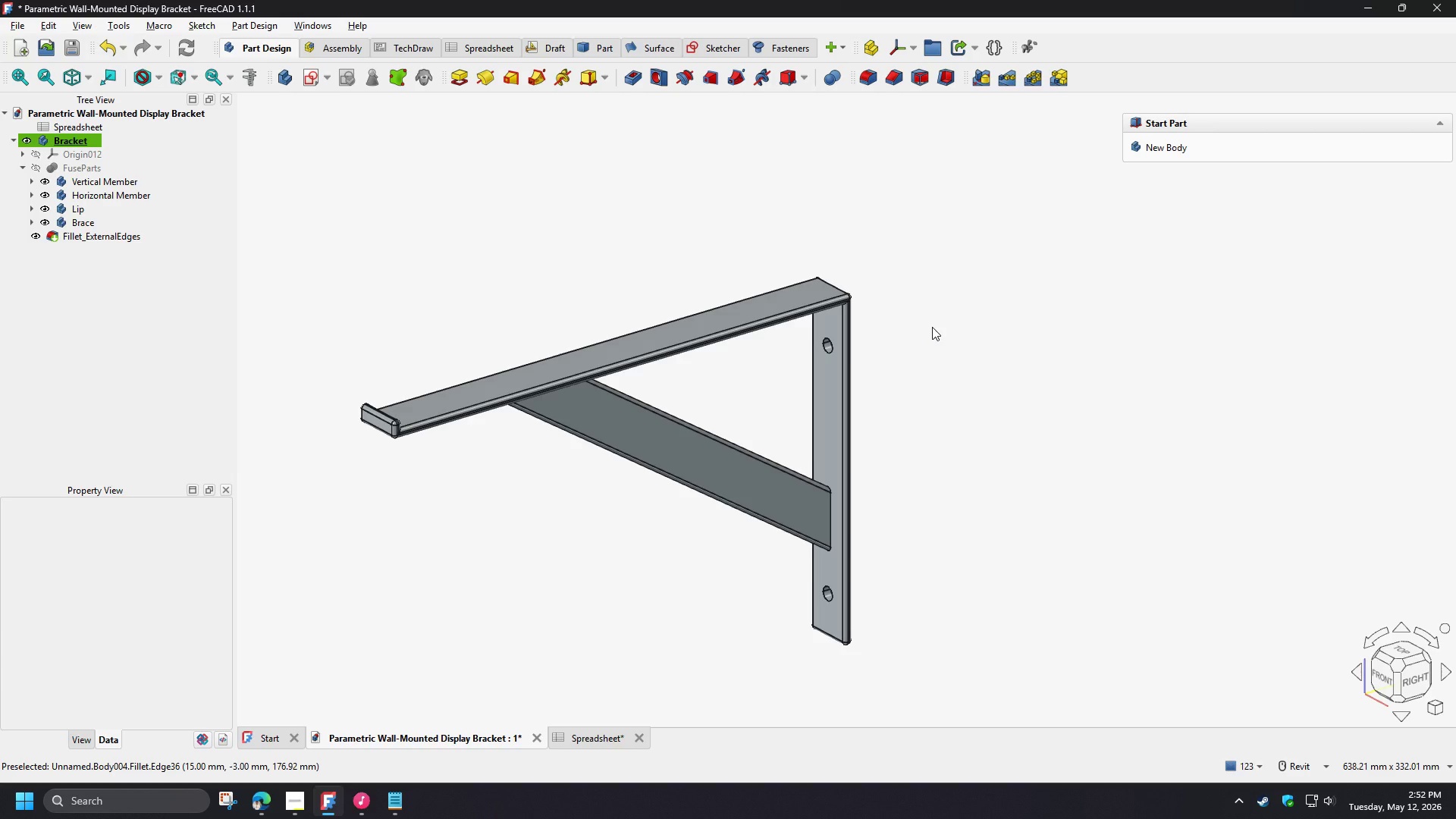 
wait(5.89)
 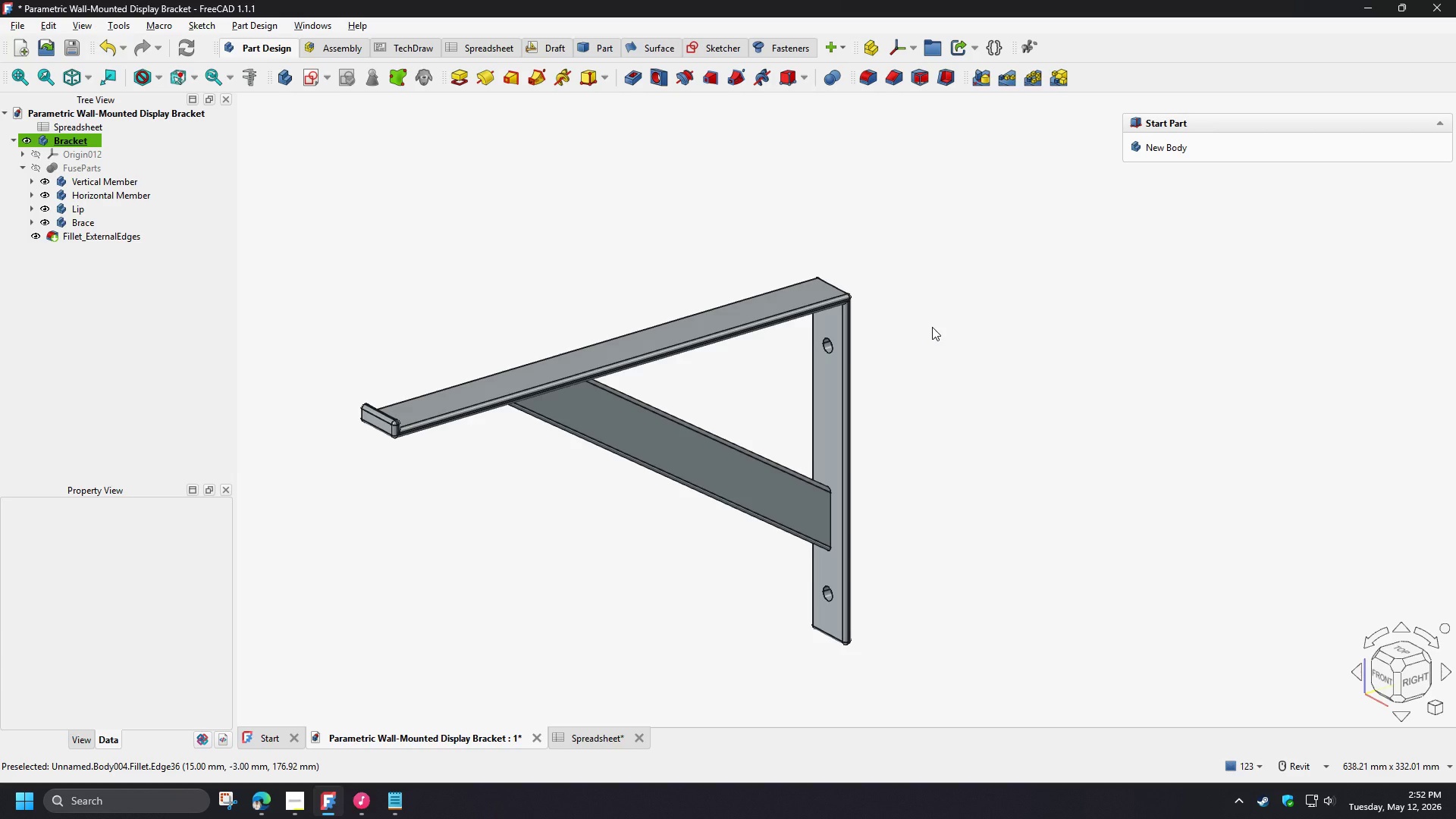 
hold_key(key=ShiftLeft, duration=1.5)
 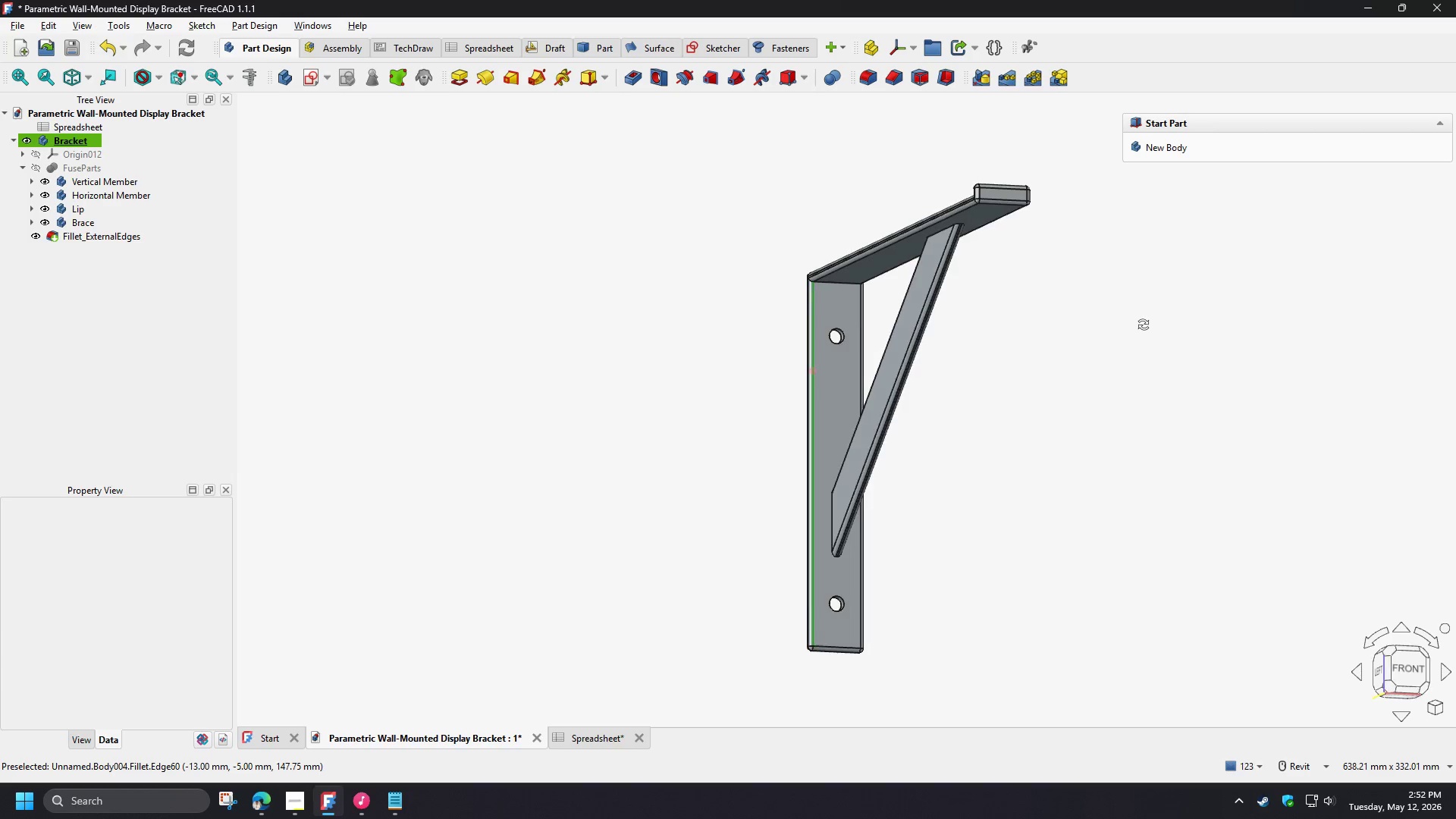 
hold_key(key=ShiftLeft, duration=1.53)
 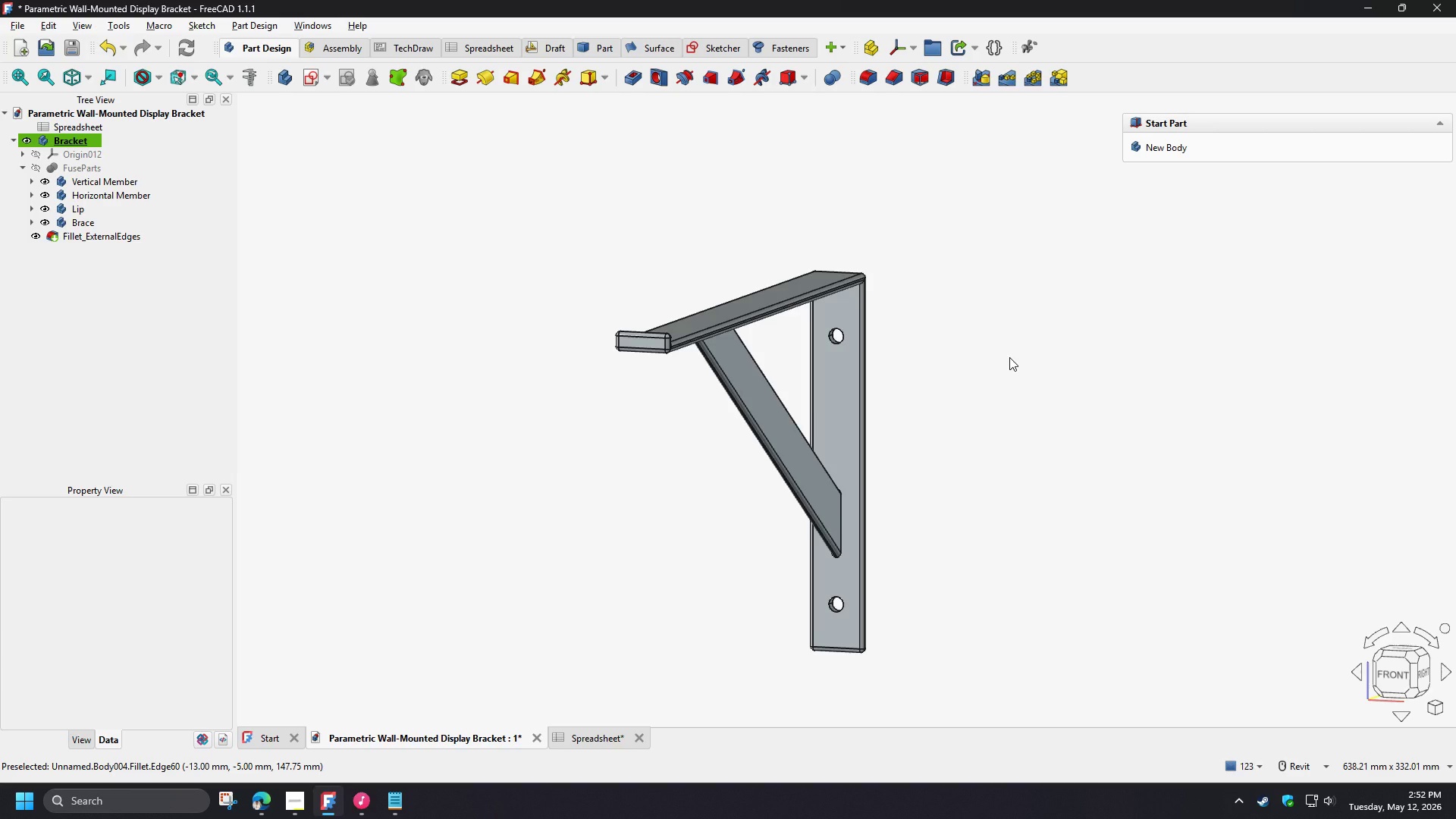 
key(Shift+ShiftLeft)
 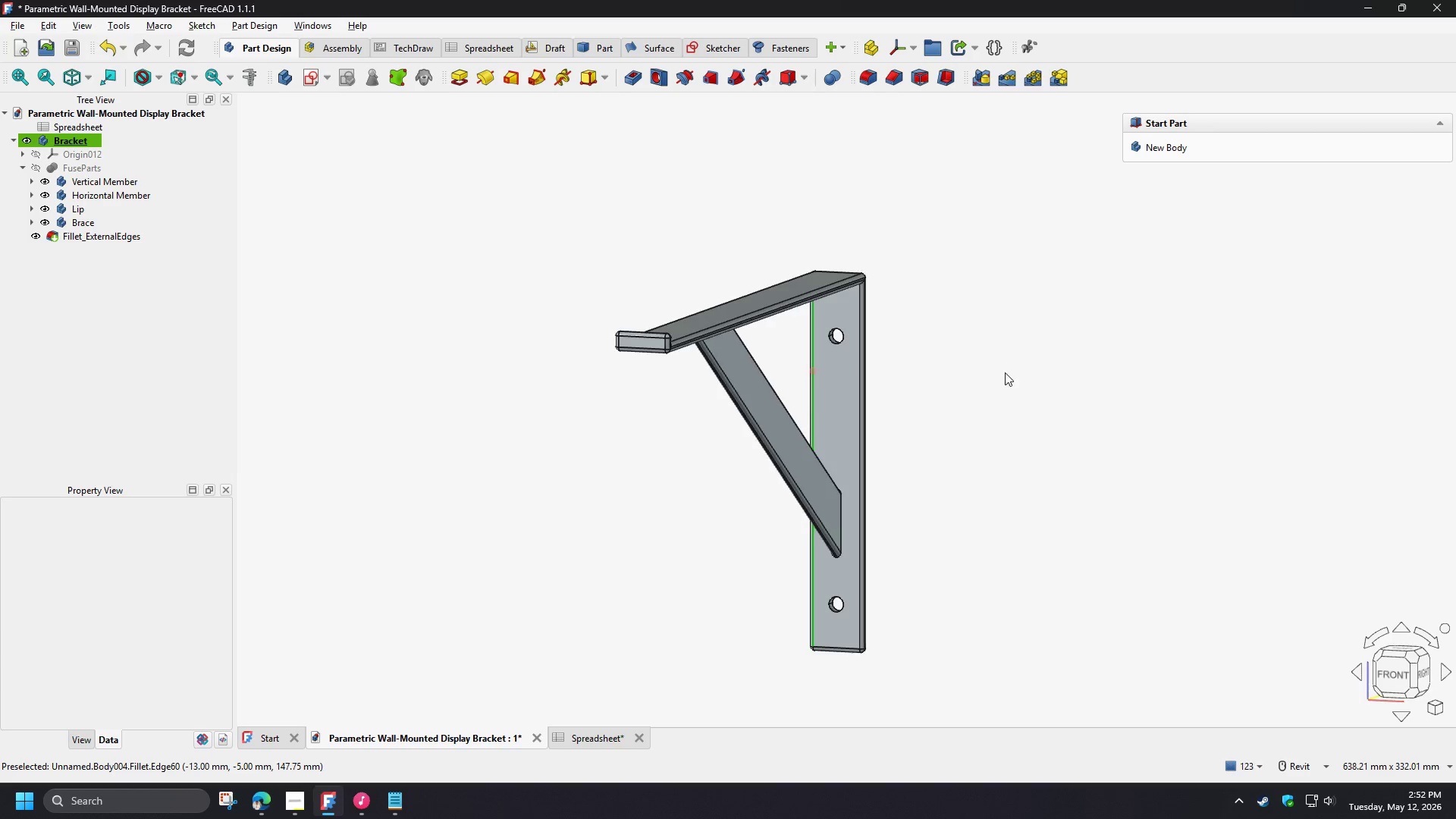 
key(Shift+ShiftLeft)
 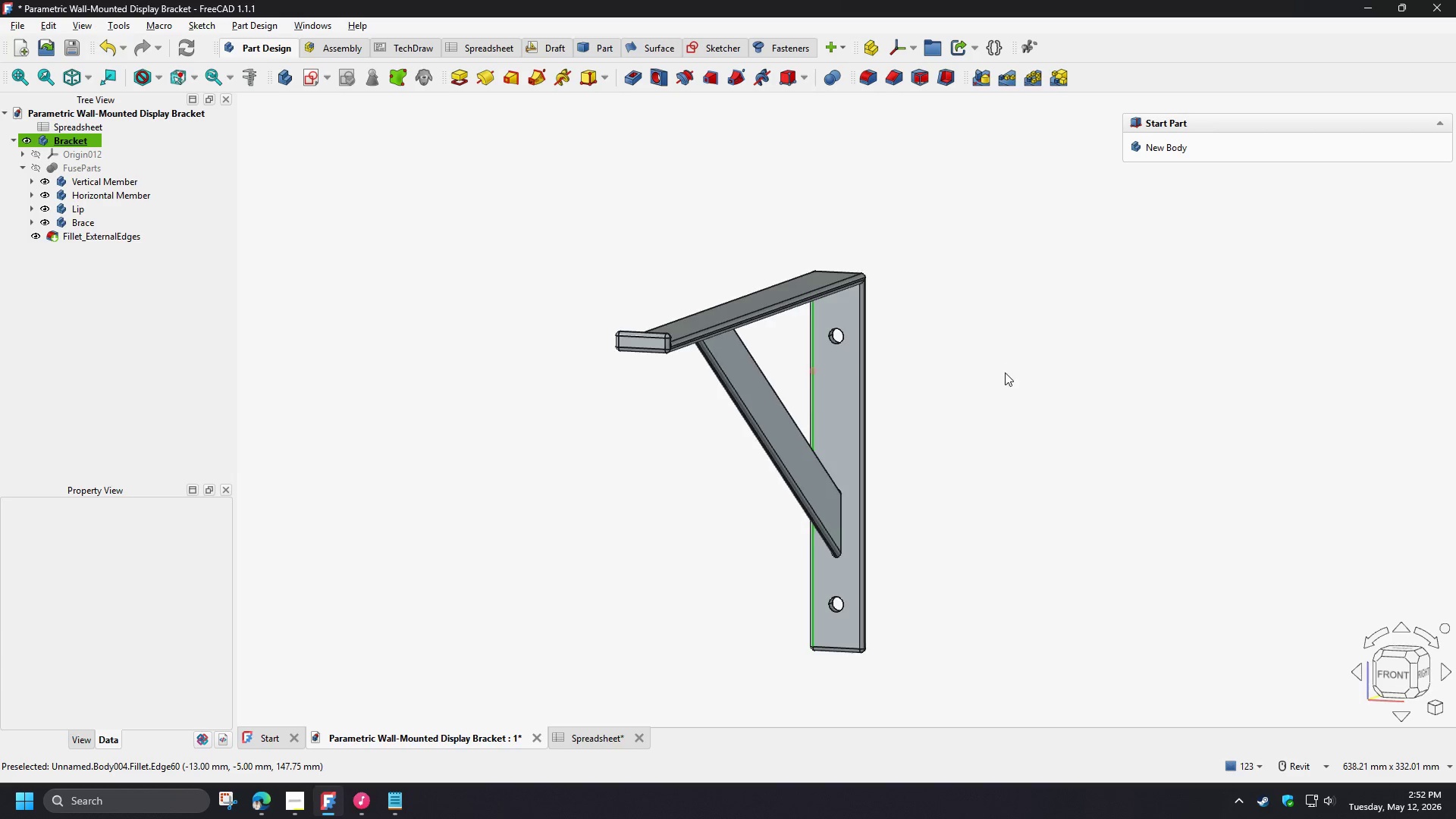 
key(Shift+ShiftLeft)
 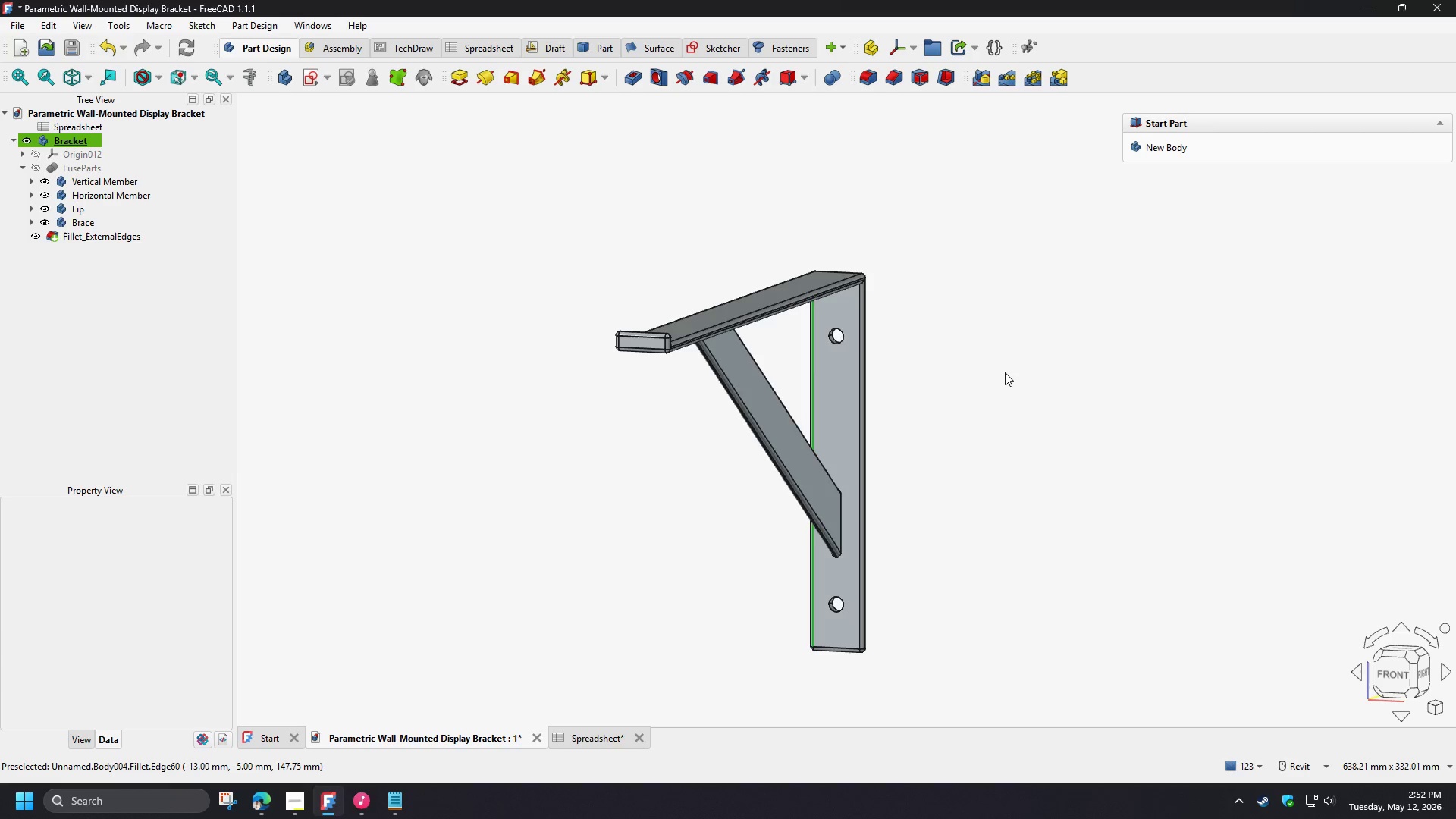 
key(Shift+ShiftLeft)
 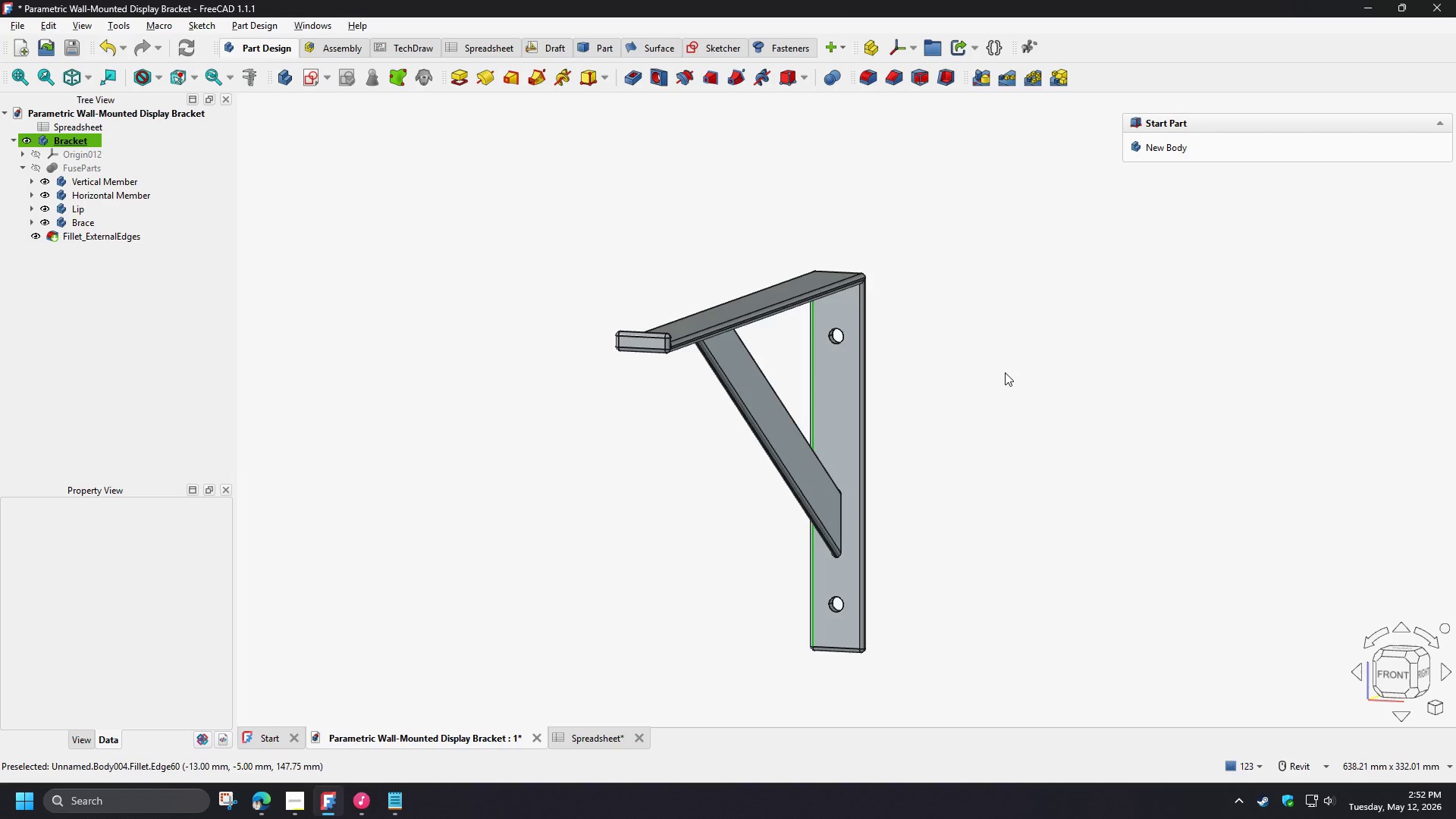 
key(Shift+ShiftLeft)
 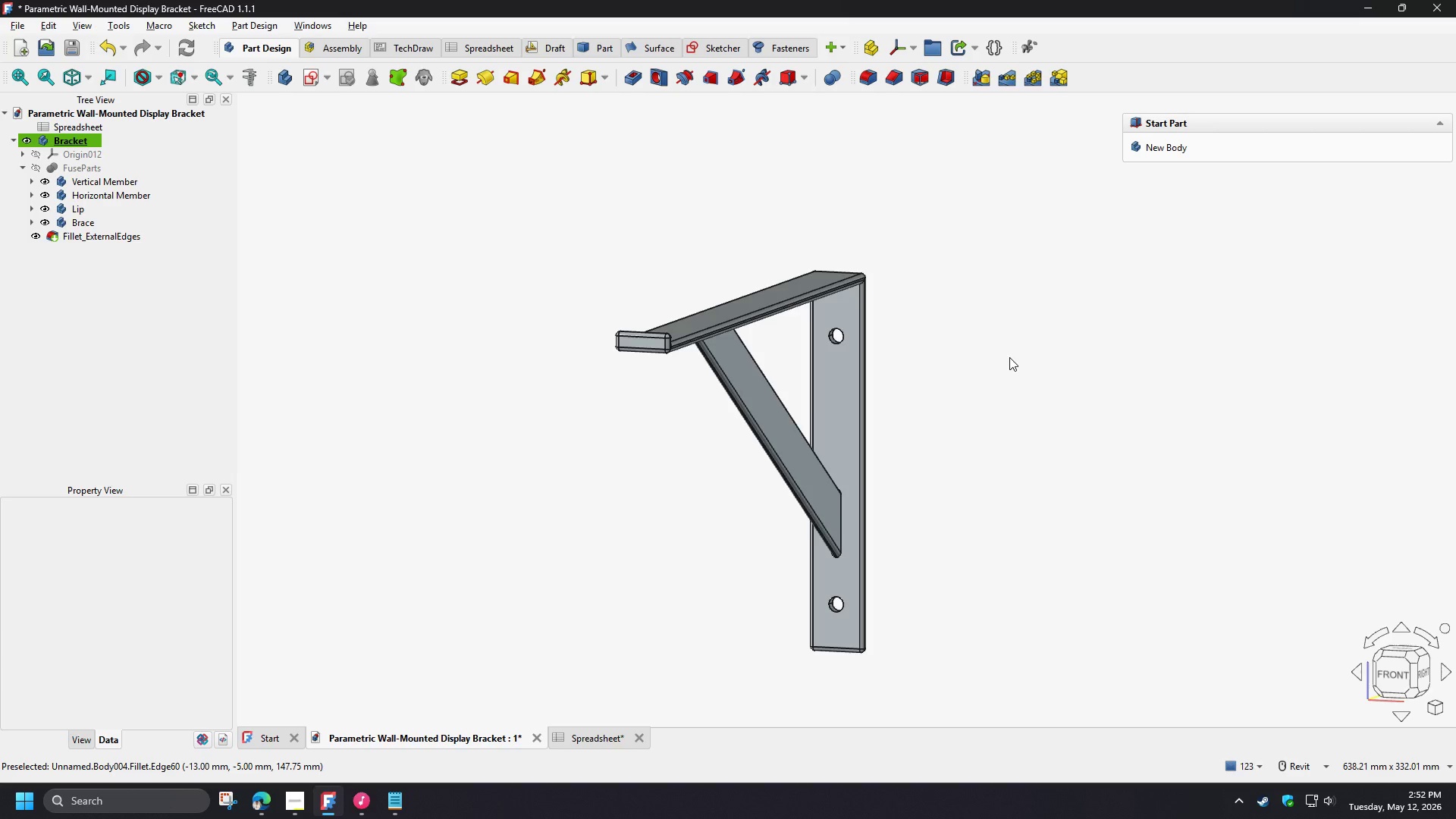 
hold_key(key=ShiftLeft, duration=1.52)
 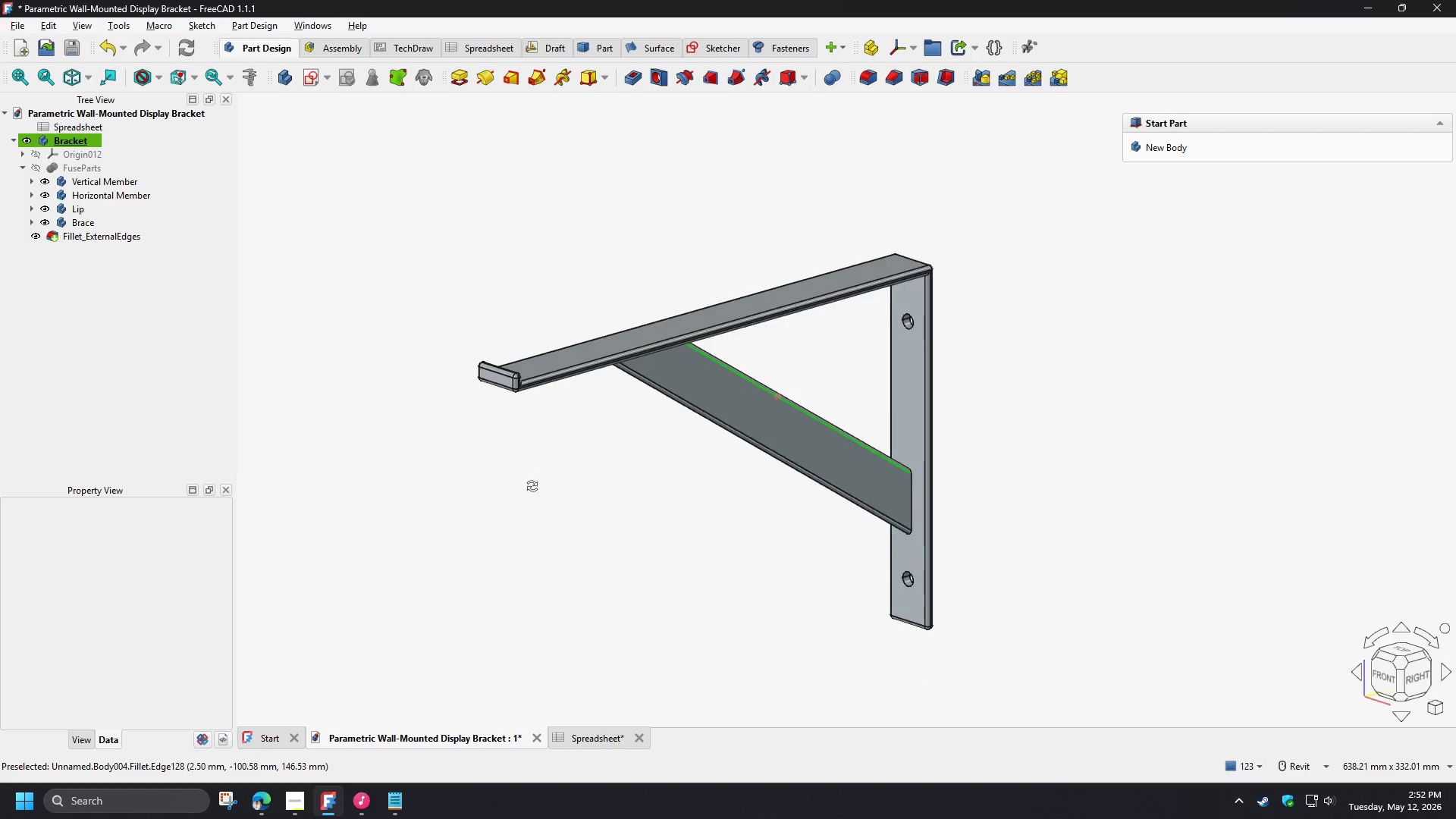 
hold_key(key=ShiftLeft, duration=0.84)
 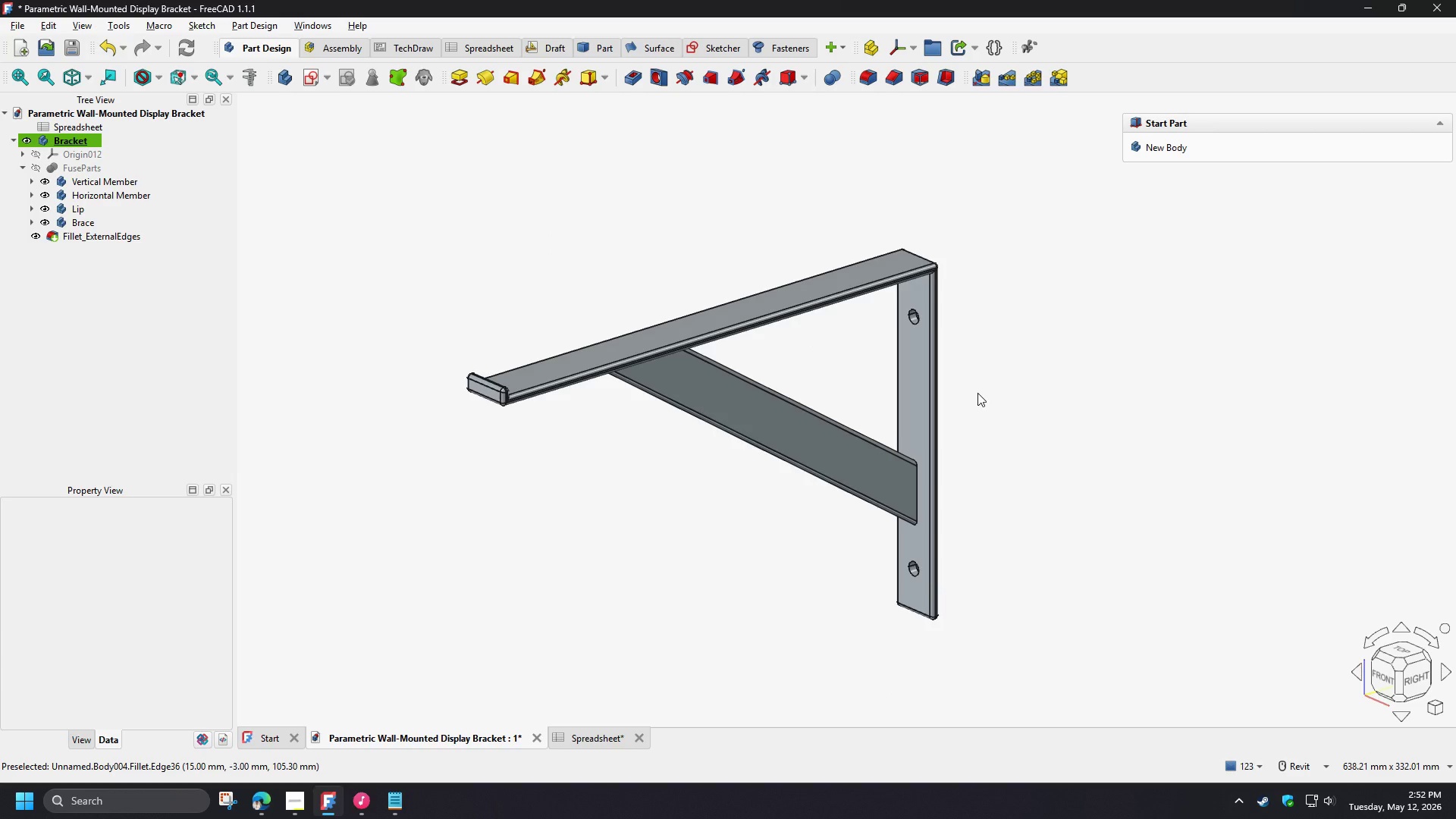 
hold_key(key=ShiftLeft, duration=1.39)
 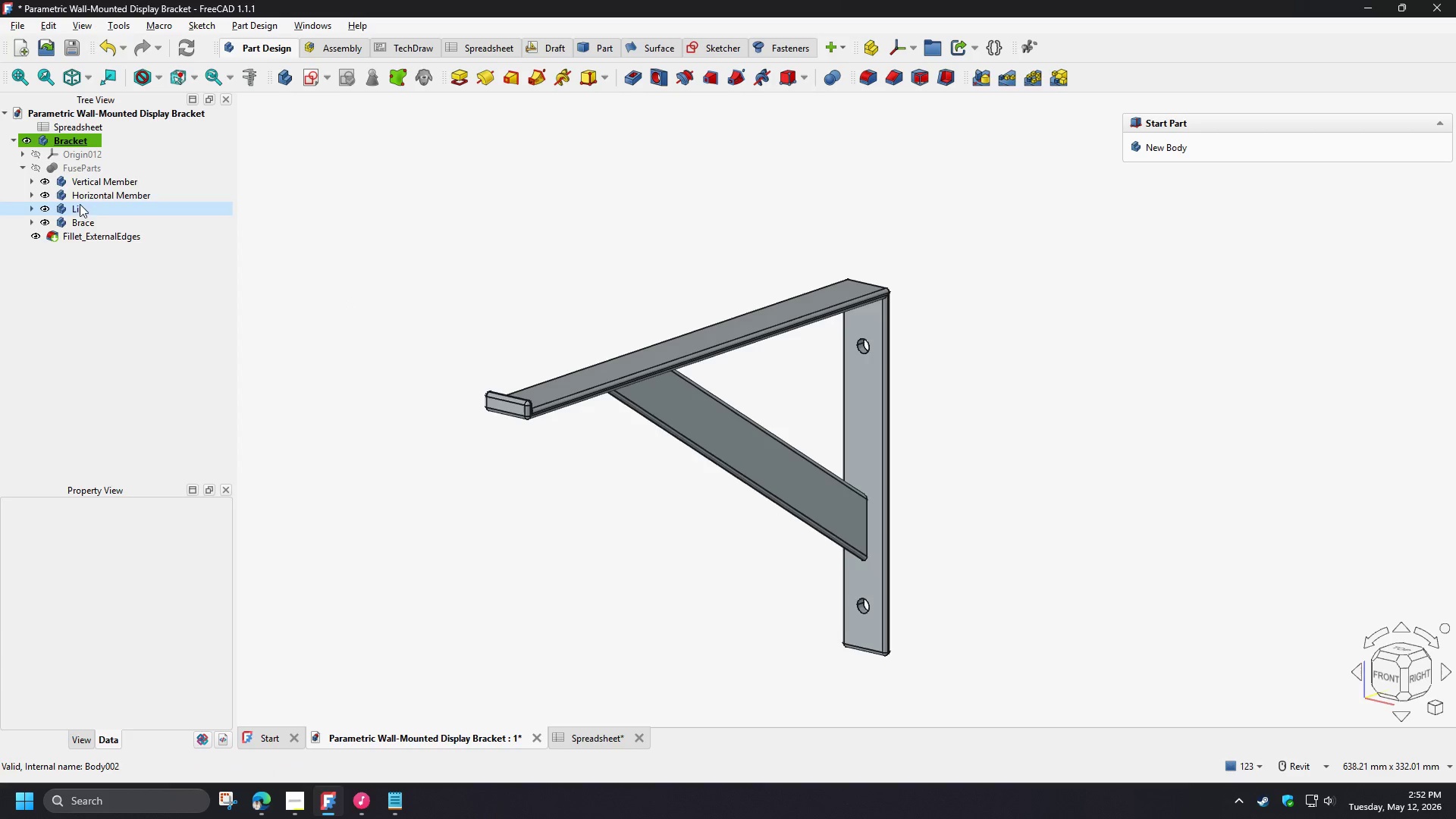 
double_click([50, 184])
 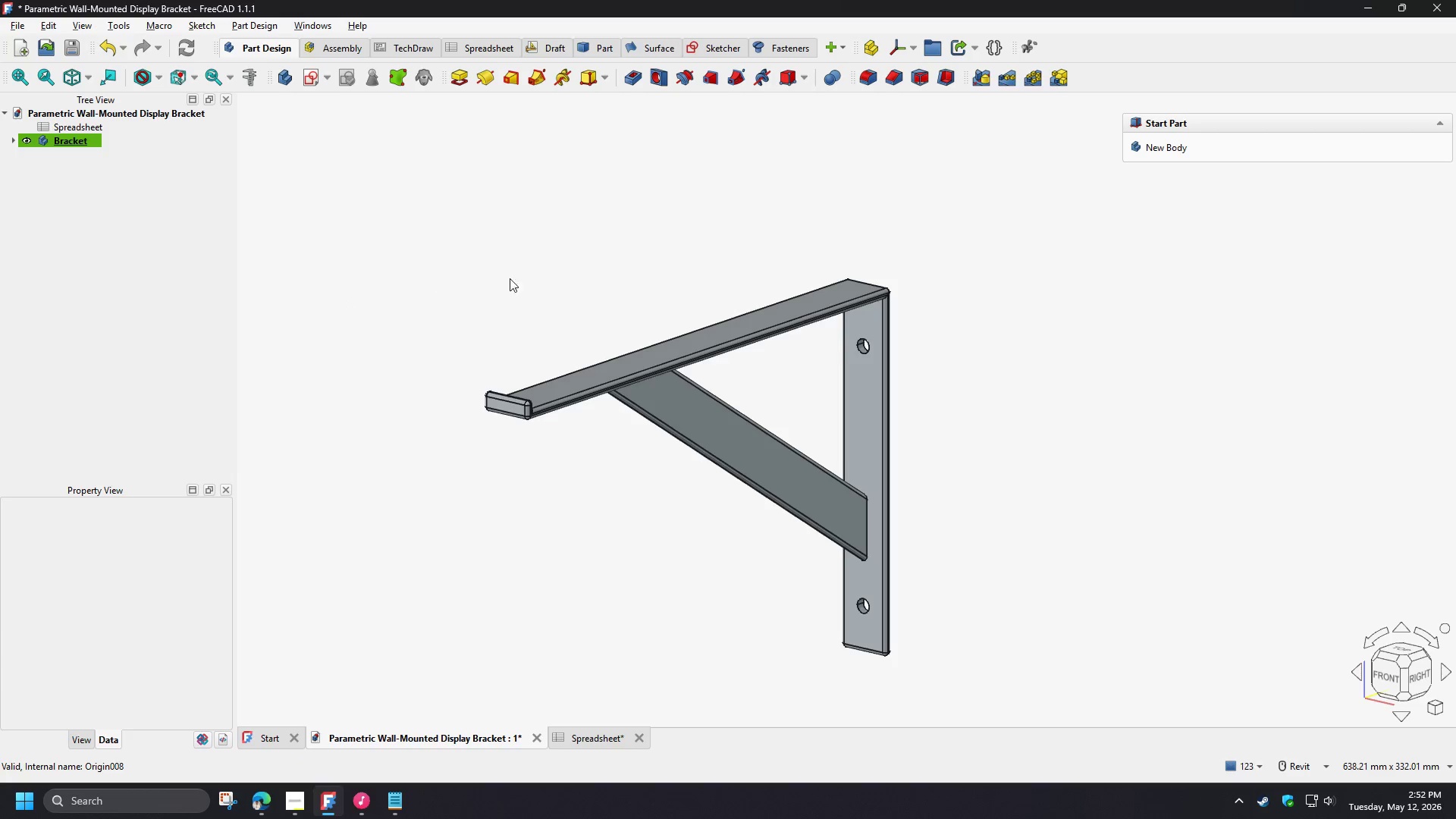 
left_click([514, 279])
 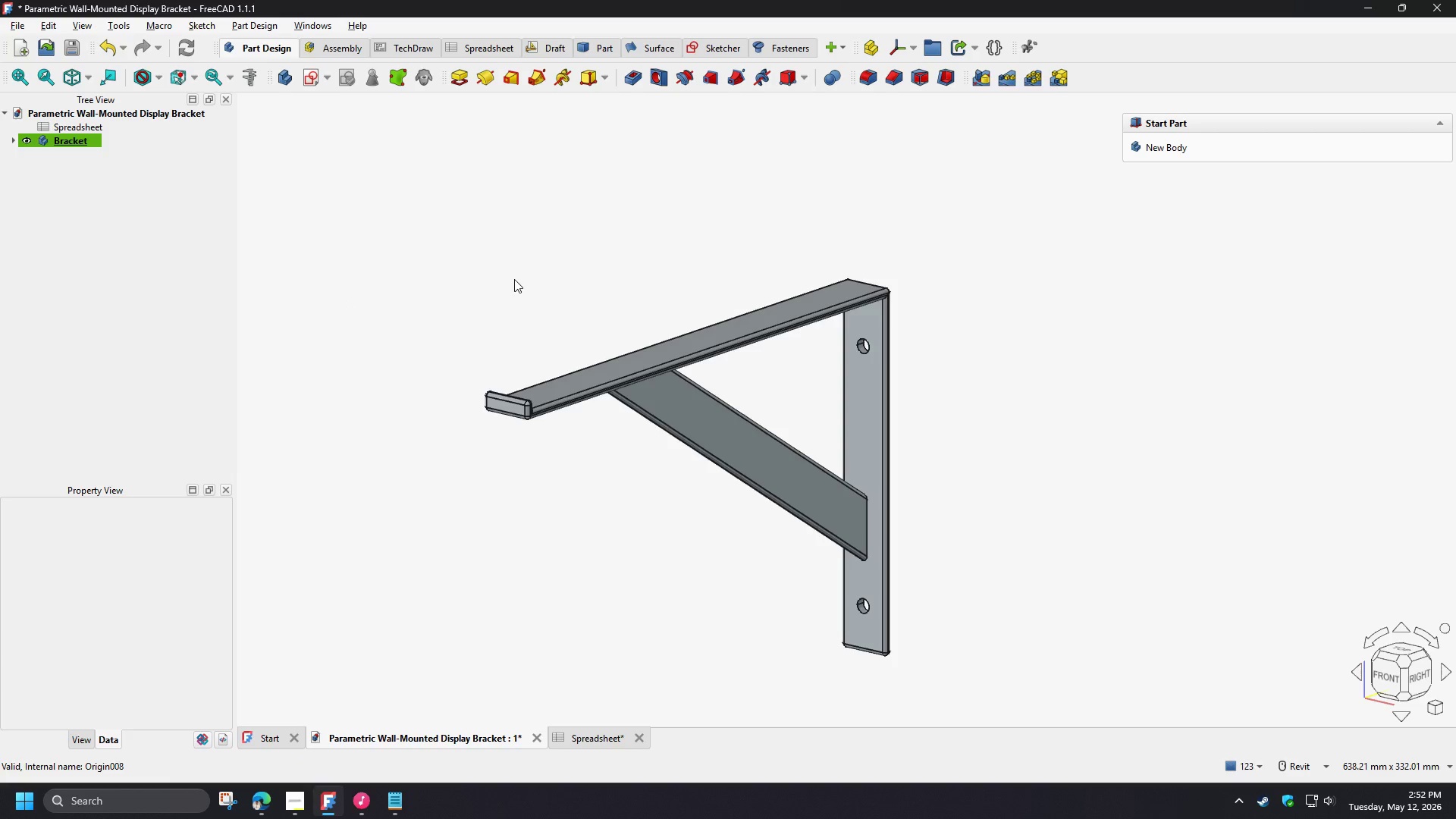 
hold_key(key=ShiftLeft, duration=1.52)
 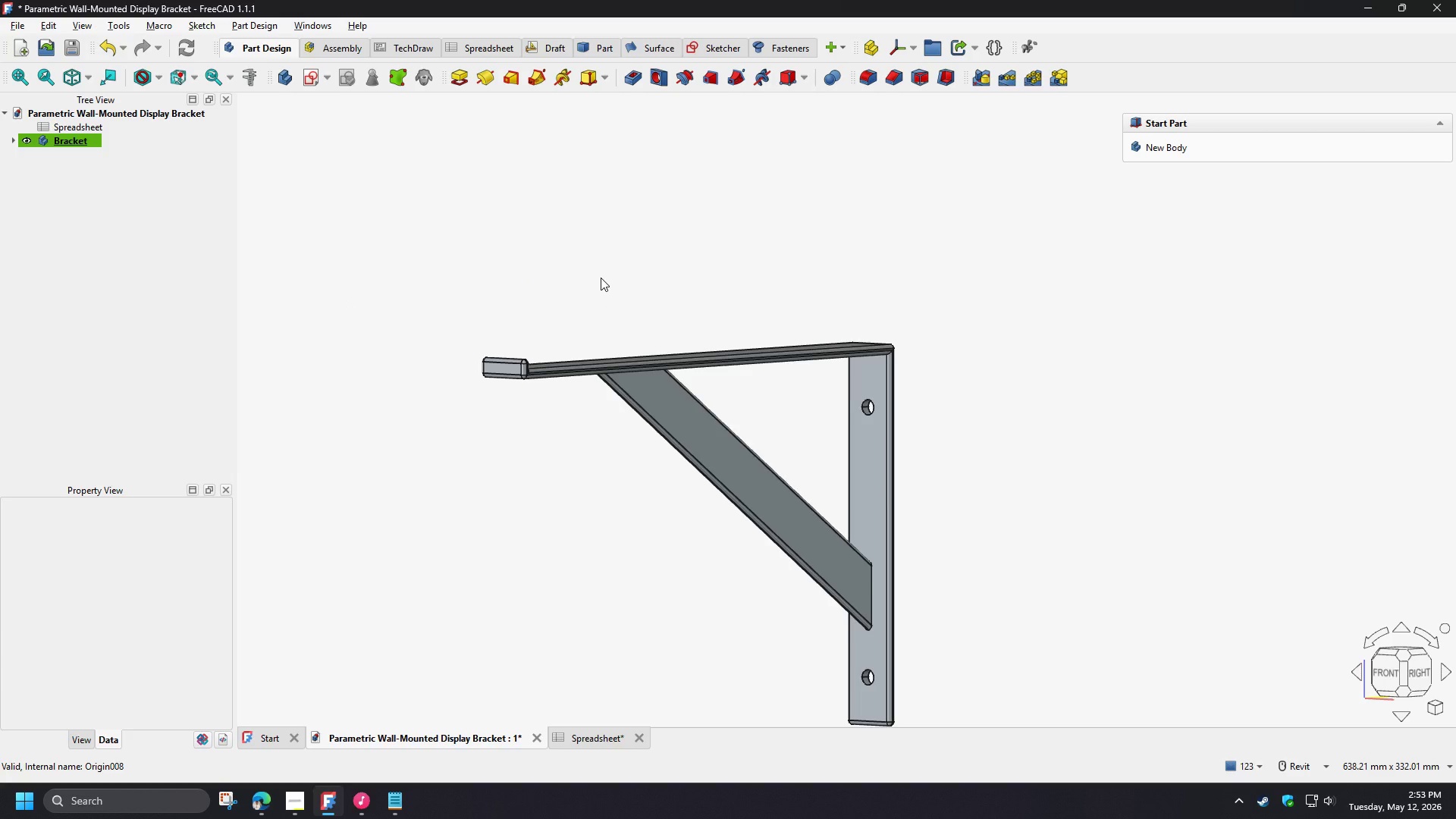 
key(Shift+ShiftLeft)
 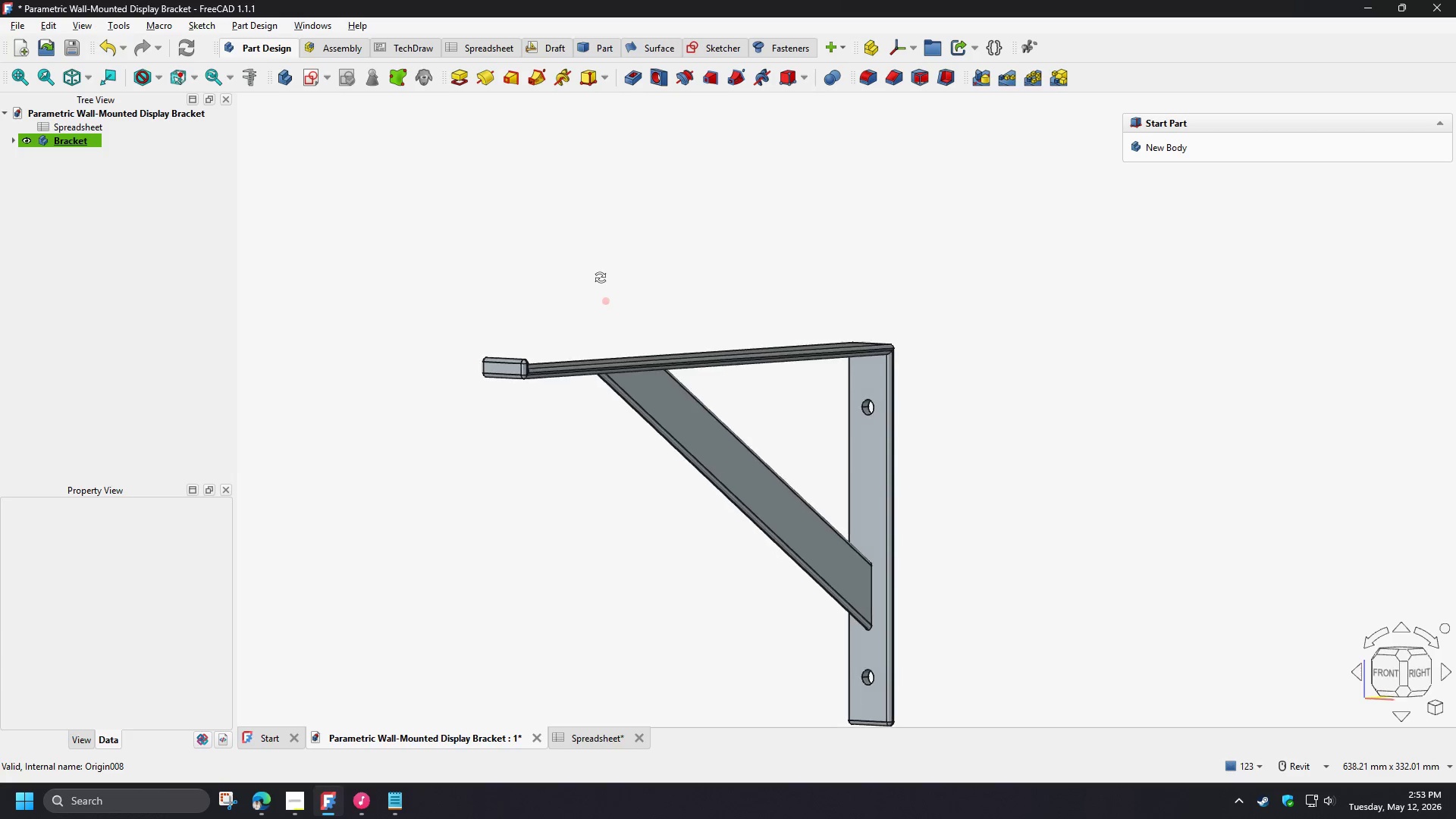 
key(Shift+ShiftLeft)
 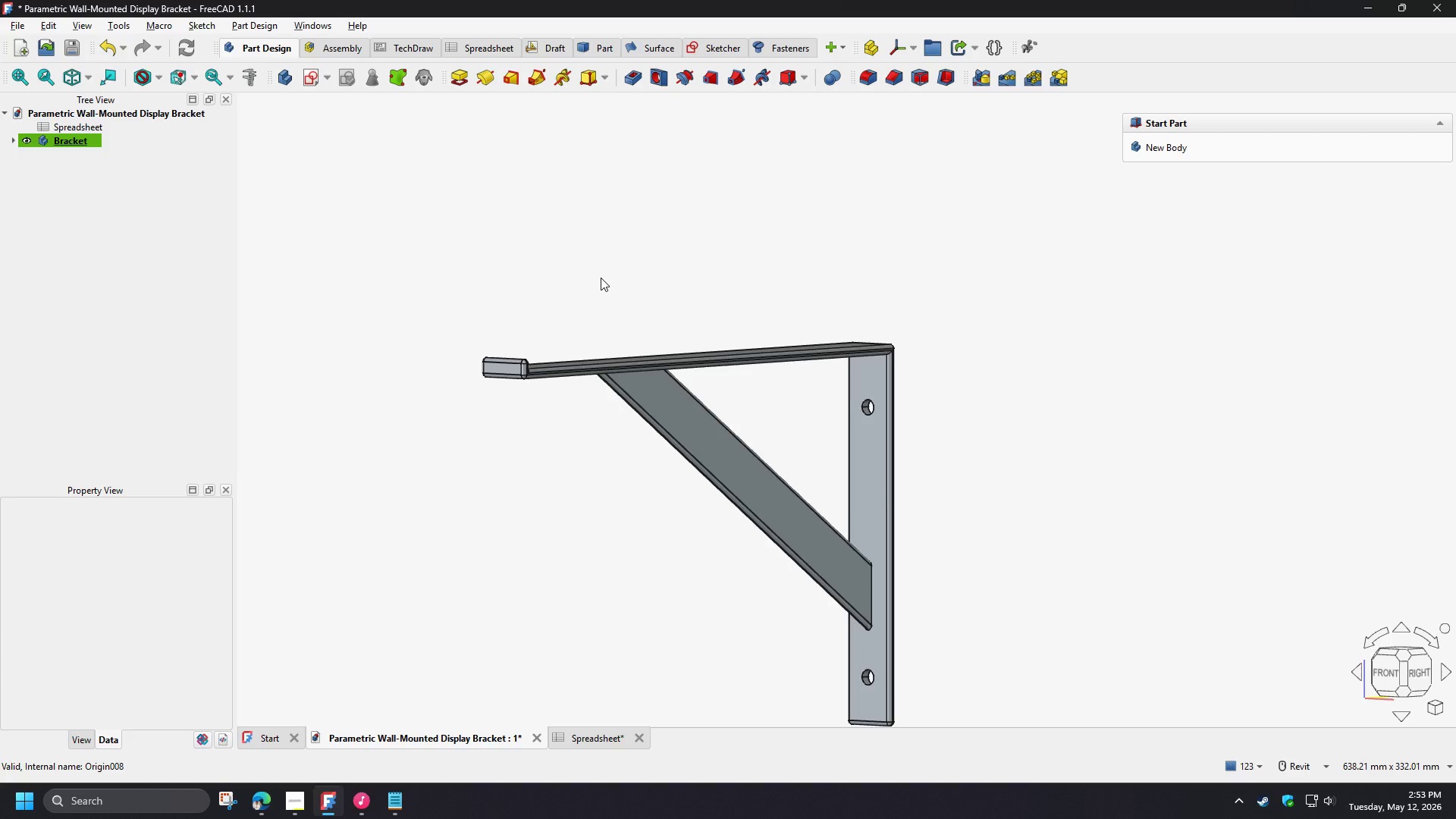 
hold_key(key=ShiftLeft, duration=1.51)
 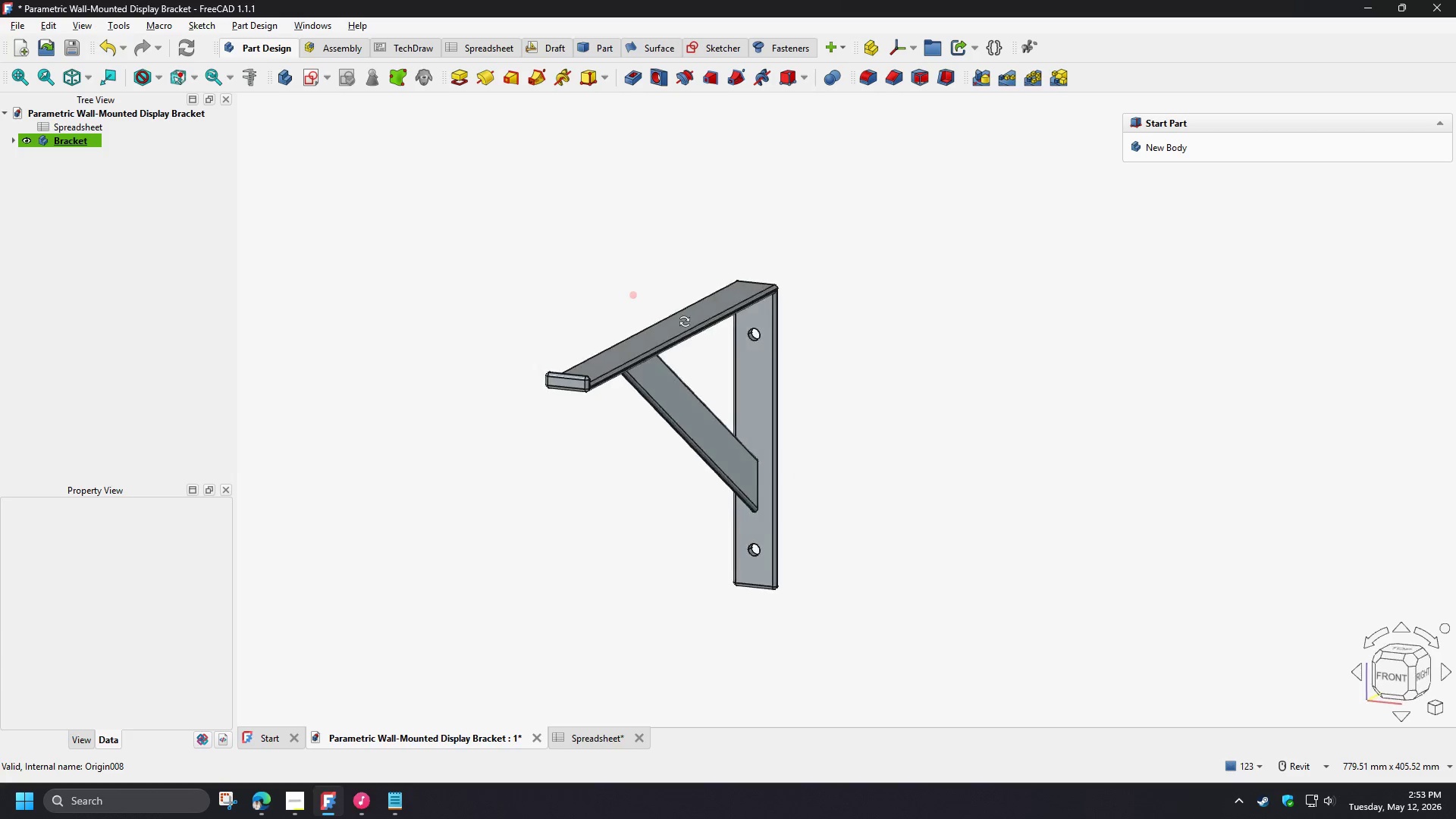 
scroll: coordinate [601, 278], scroll_direction: down, amount: 1.0
 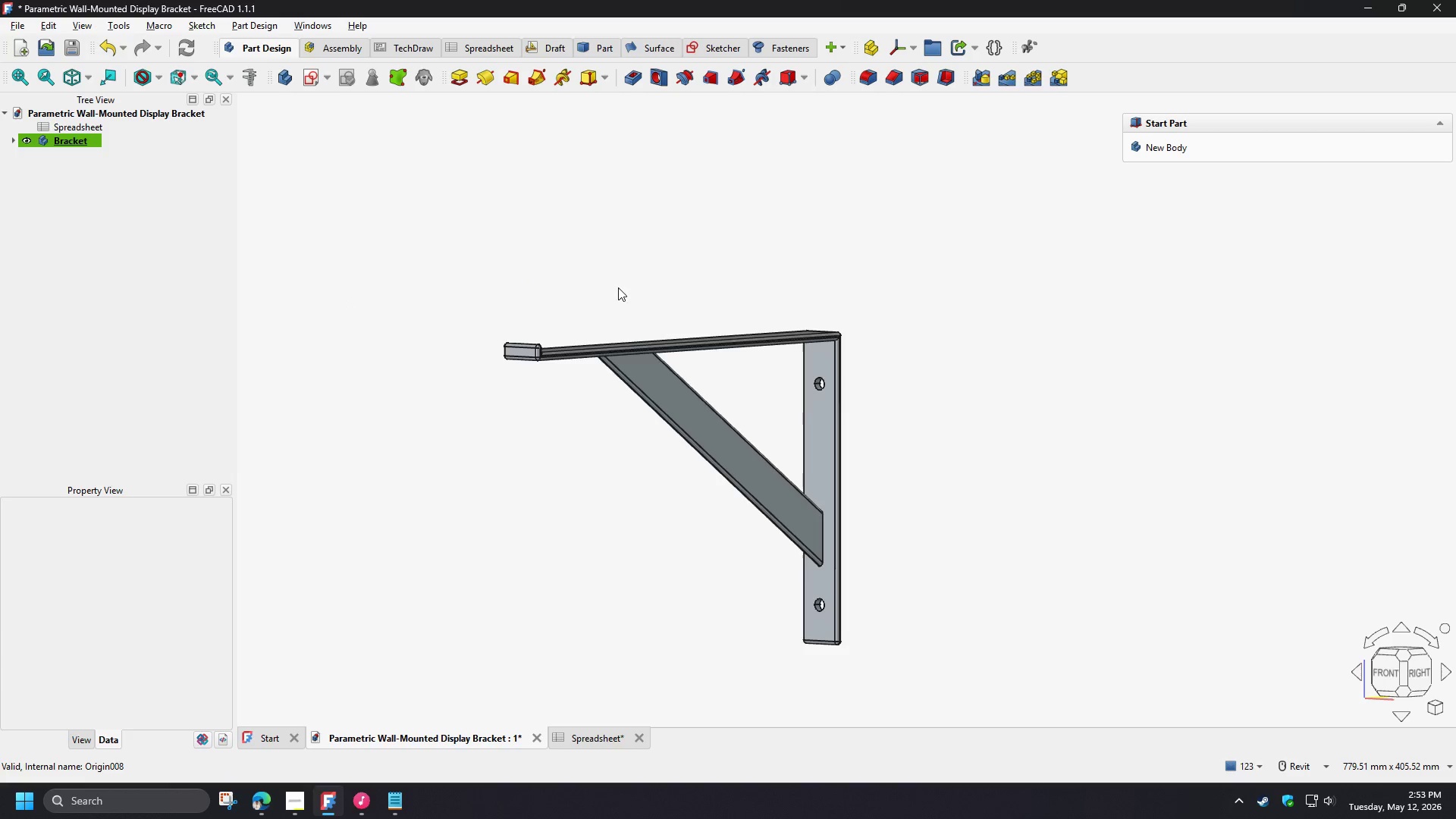 
hold_key(key=ShiftLeft, duration=0.88)
 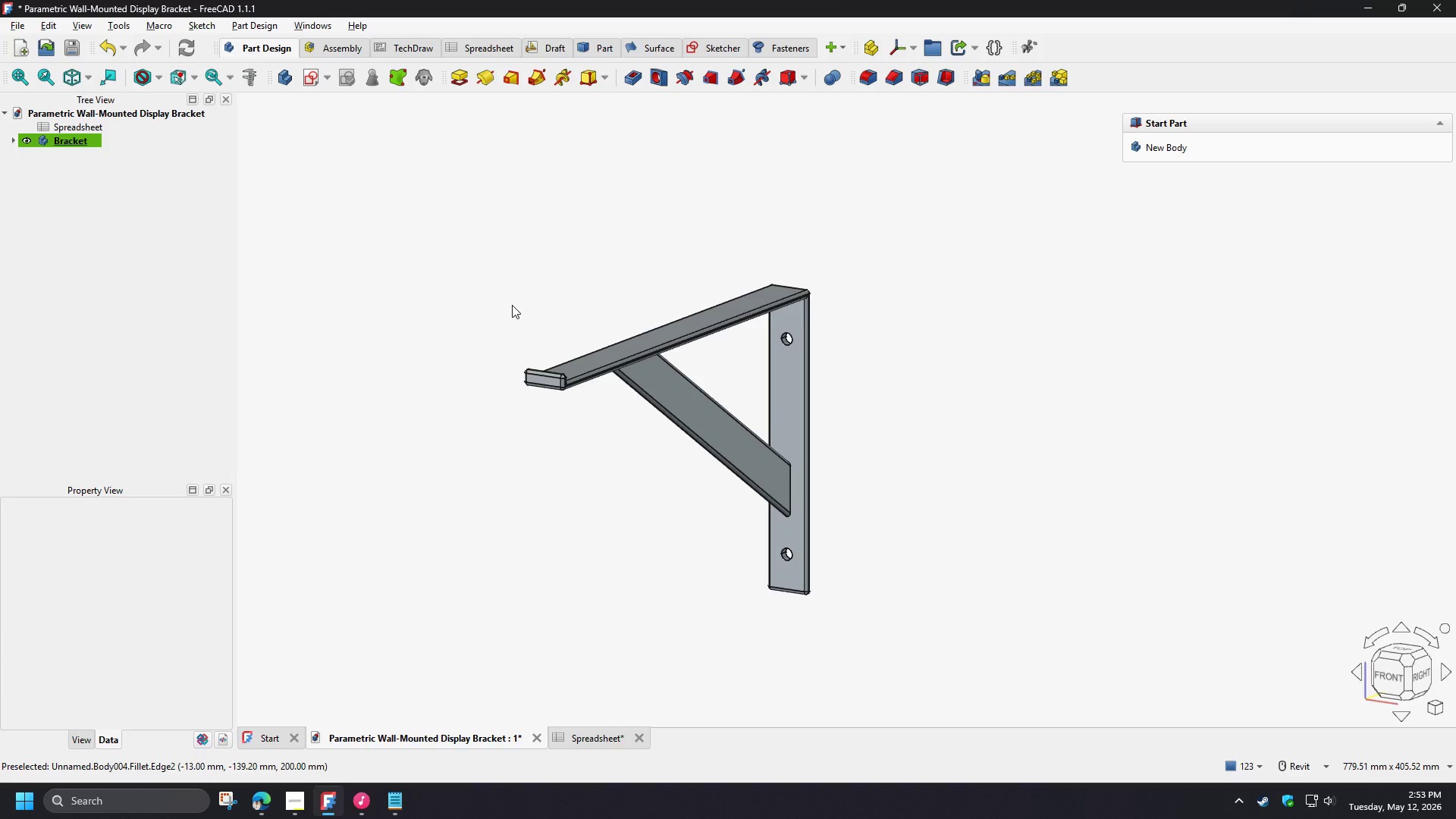 
wait(9.84)
 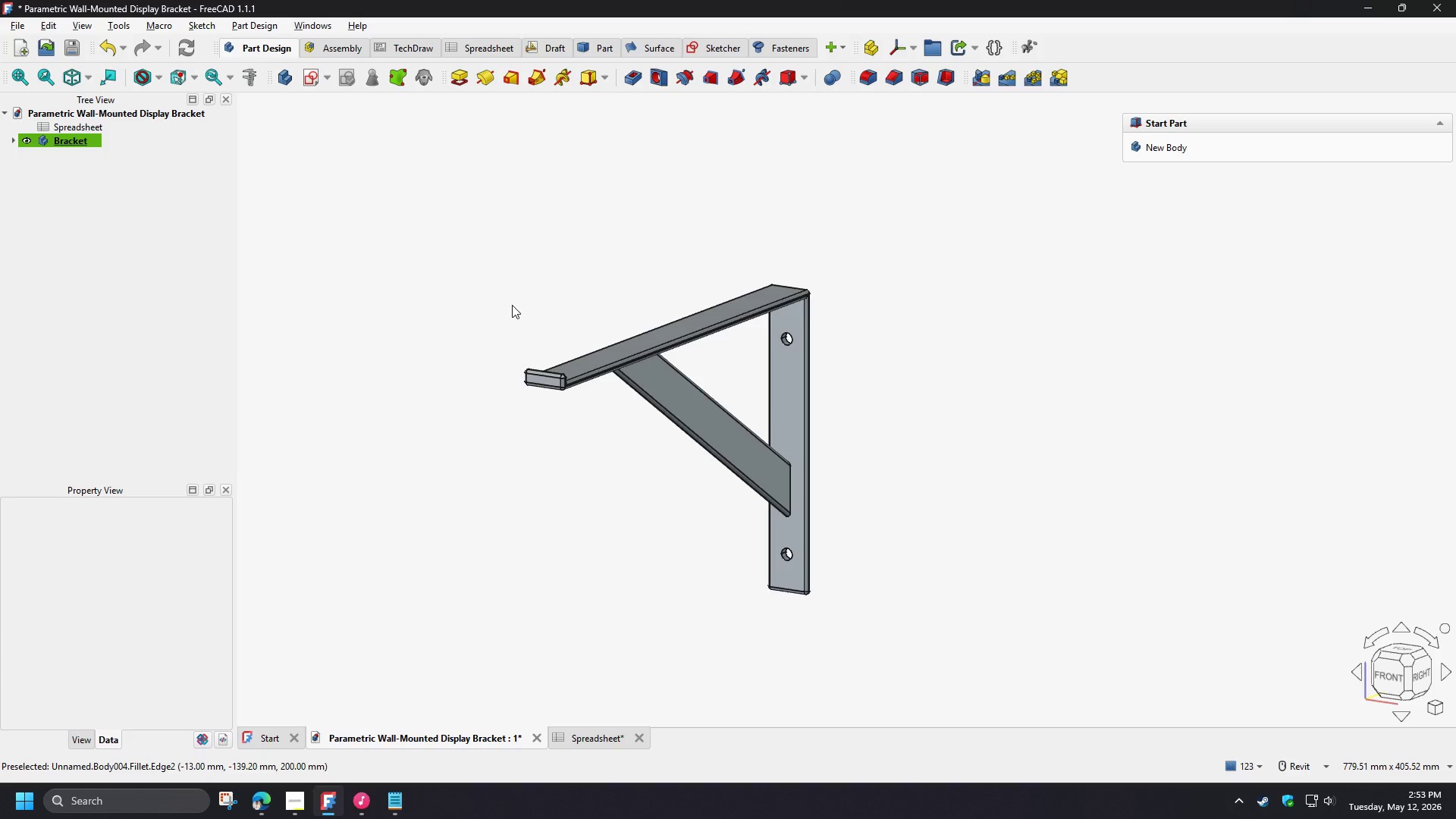 
left_click([554, 237])
 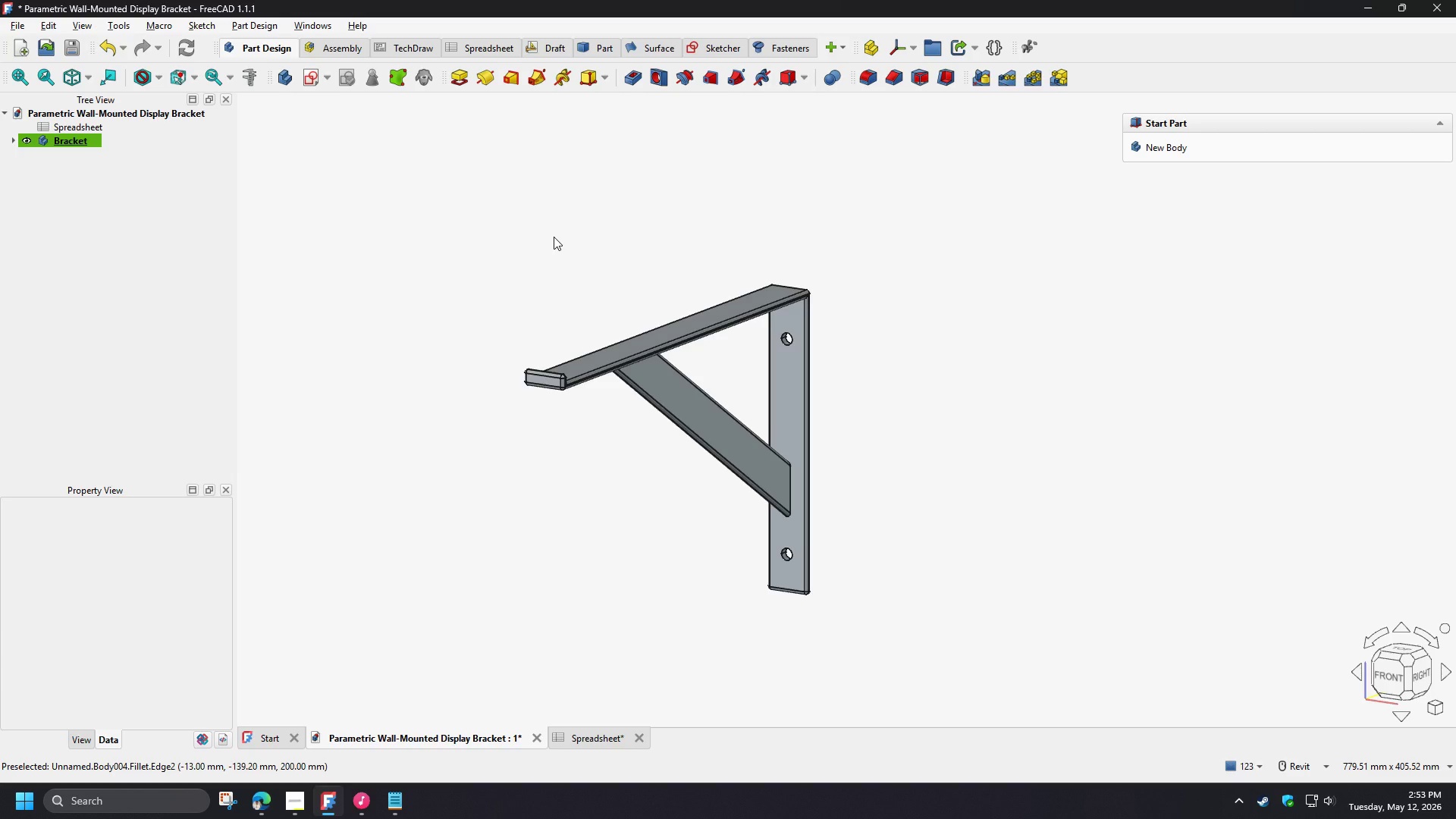 
scroll: coordinate [569, 312], scroll_direction: up, amount: 15.0
 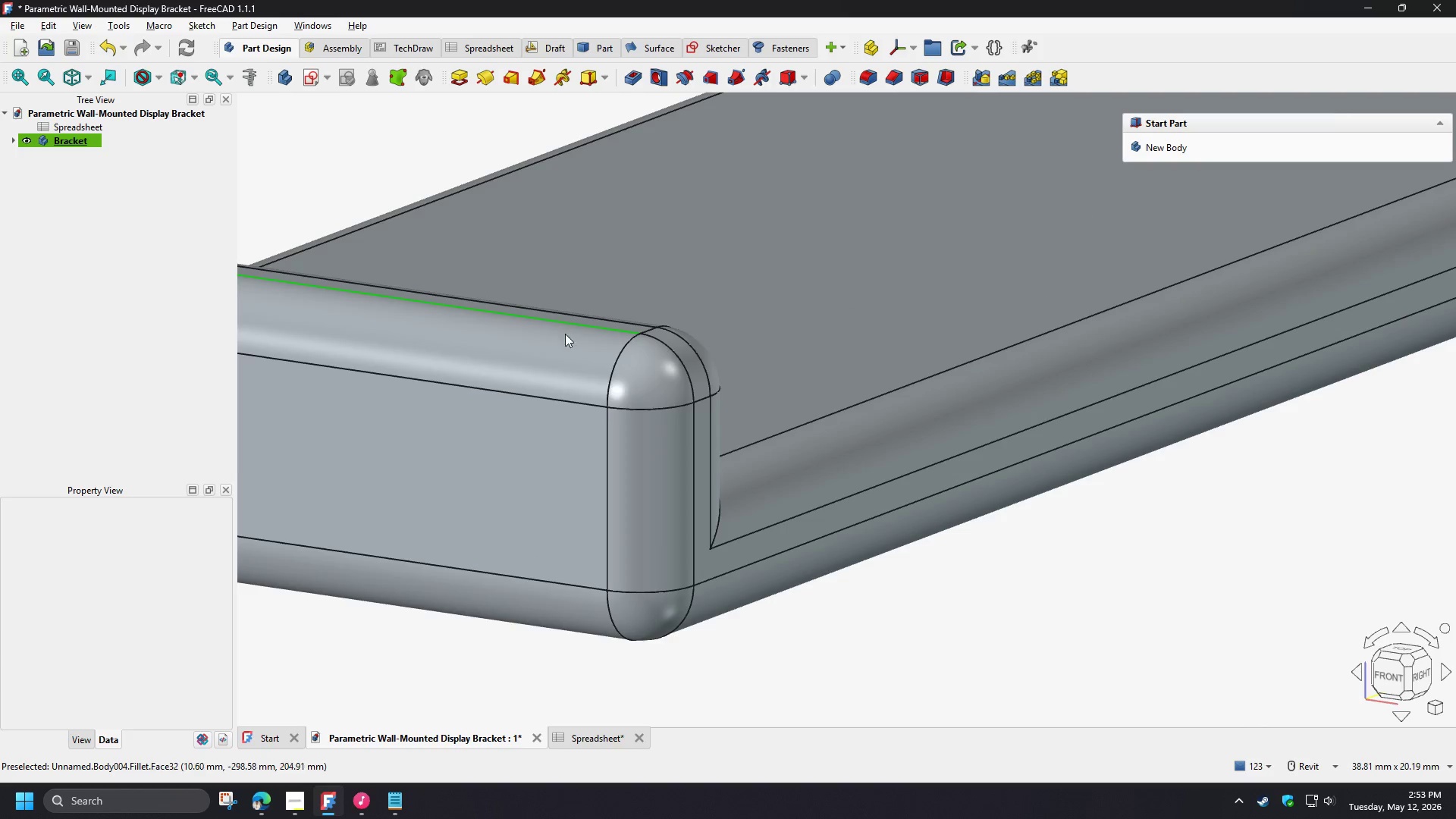 
scroll: coordinate [525, 350], scroll_direction: down, amount: 16.0
 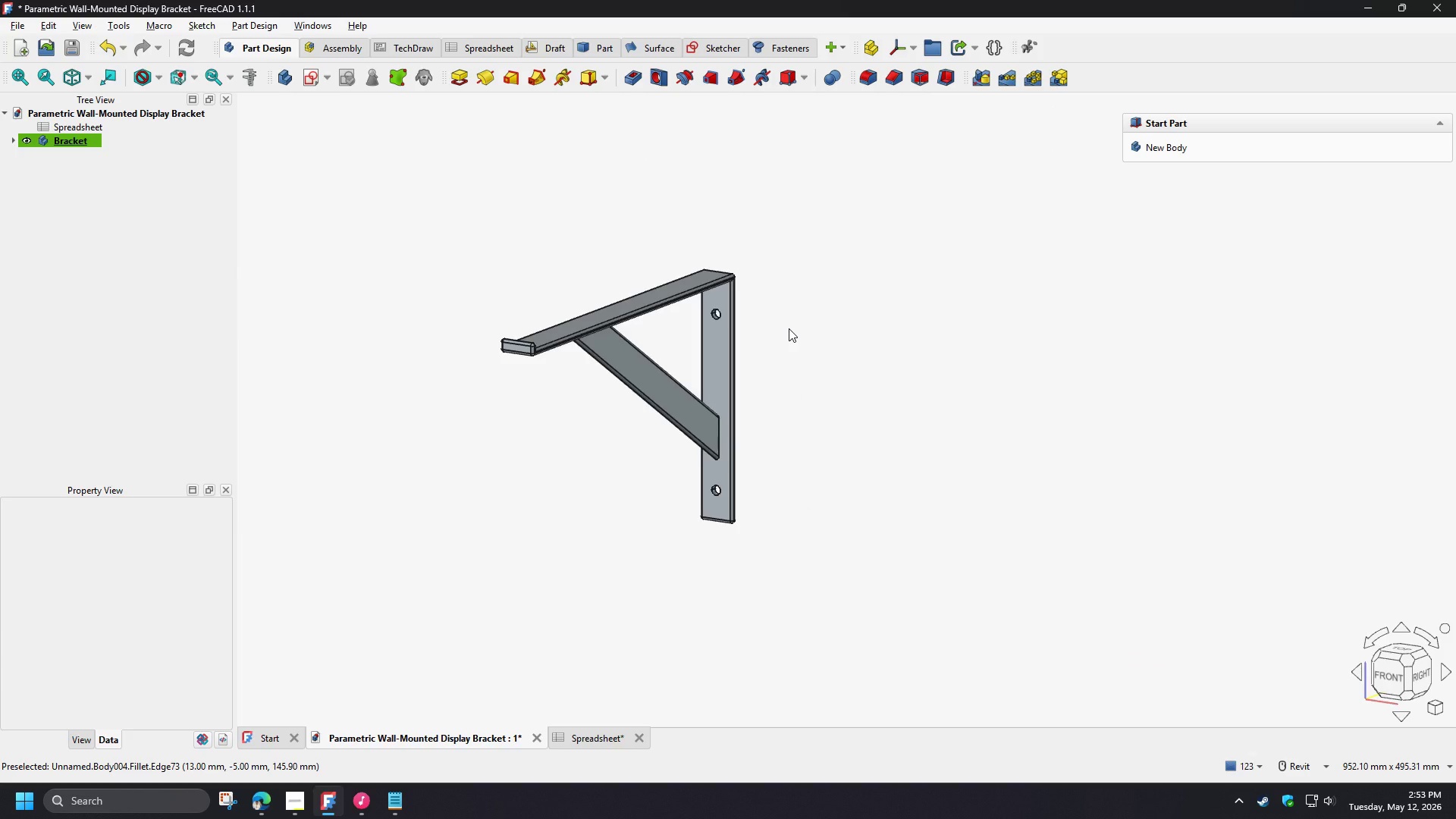 
scroll: coordinate [555, 364], scroll_direction: up, amount: 6.0
 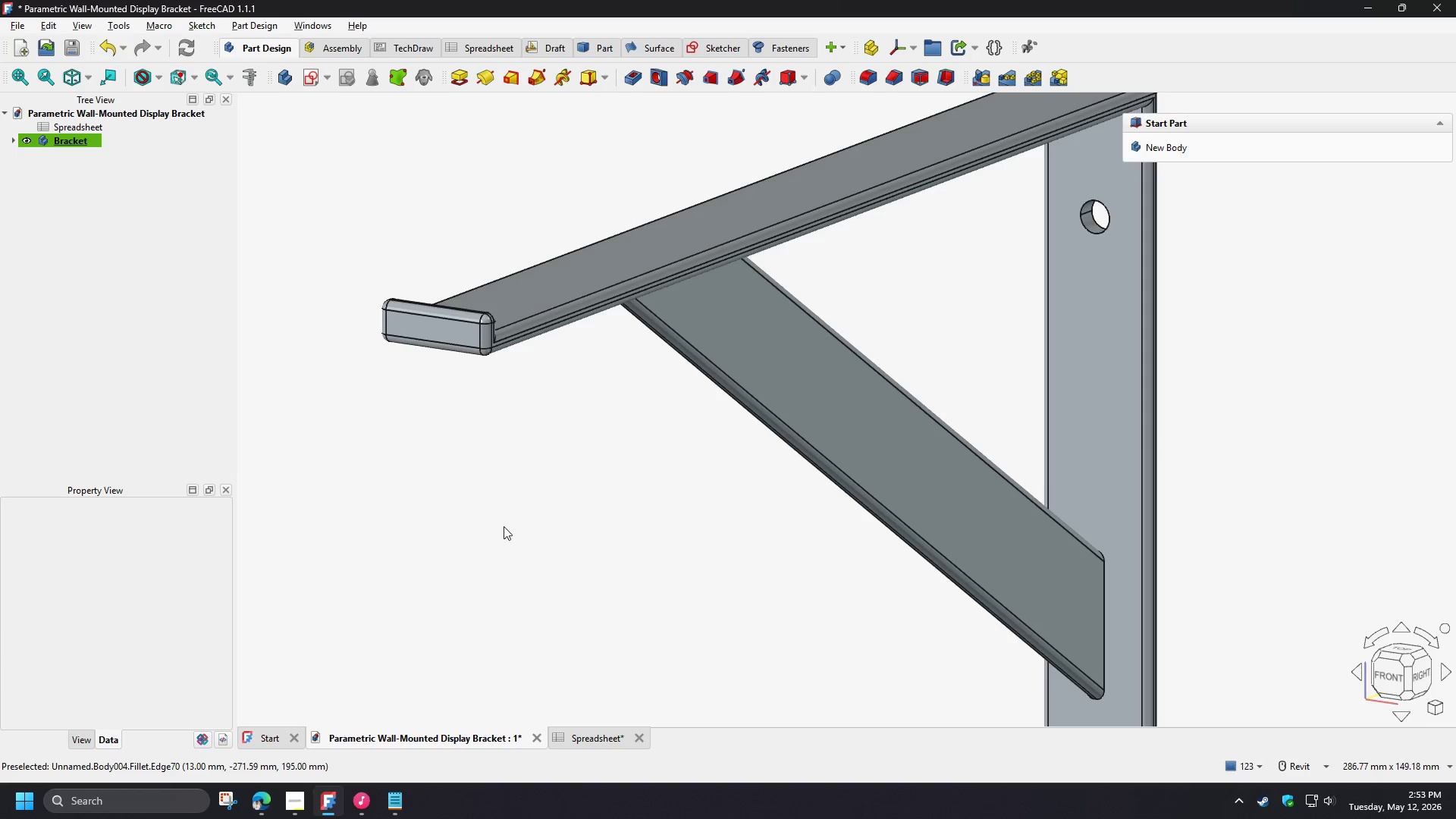 
wait(5.13)
 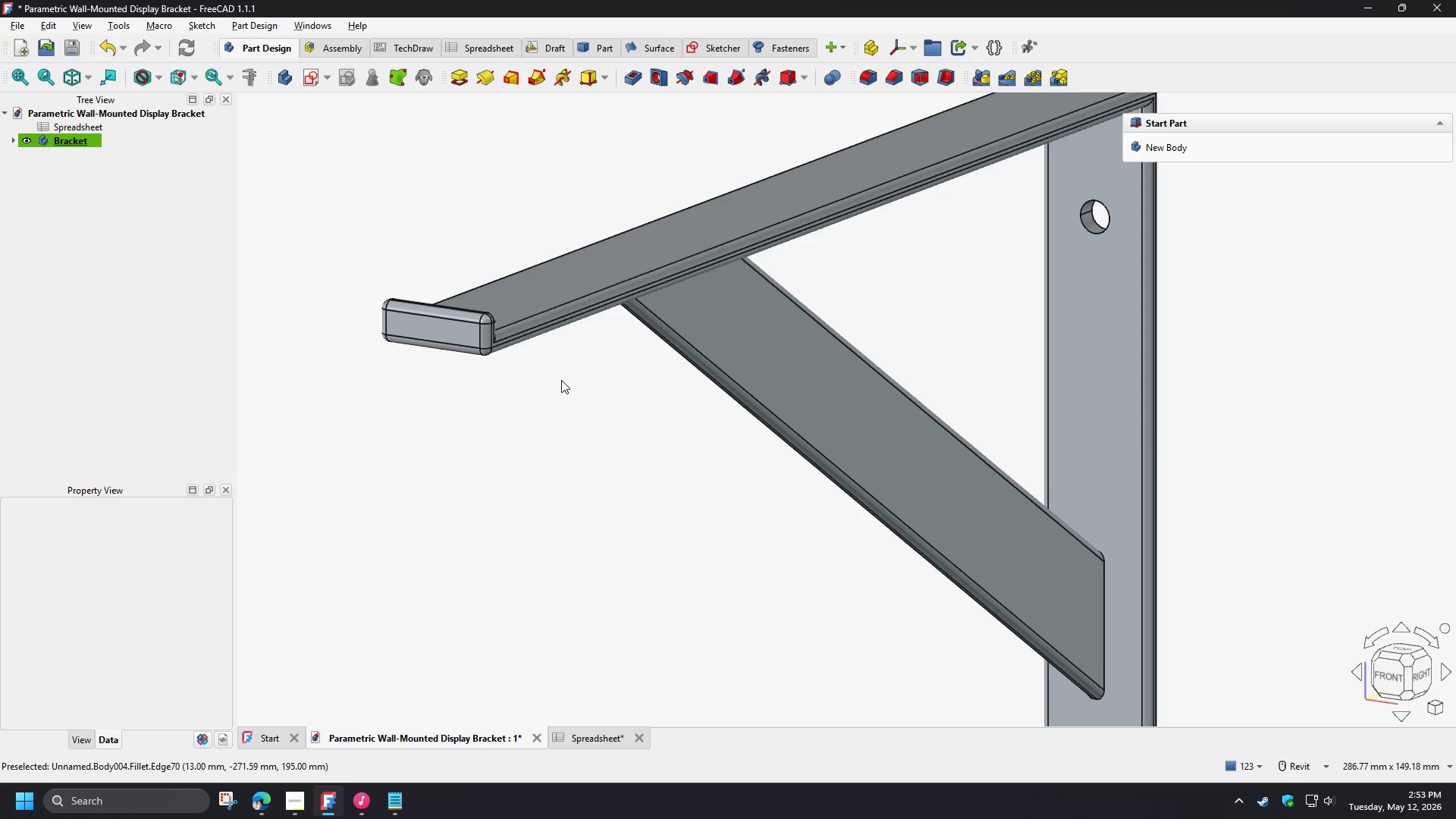 
left_click([579, 732])
 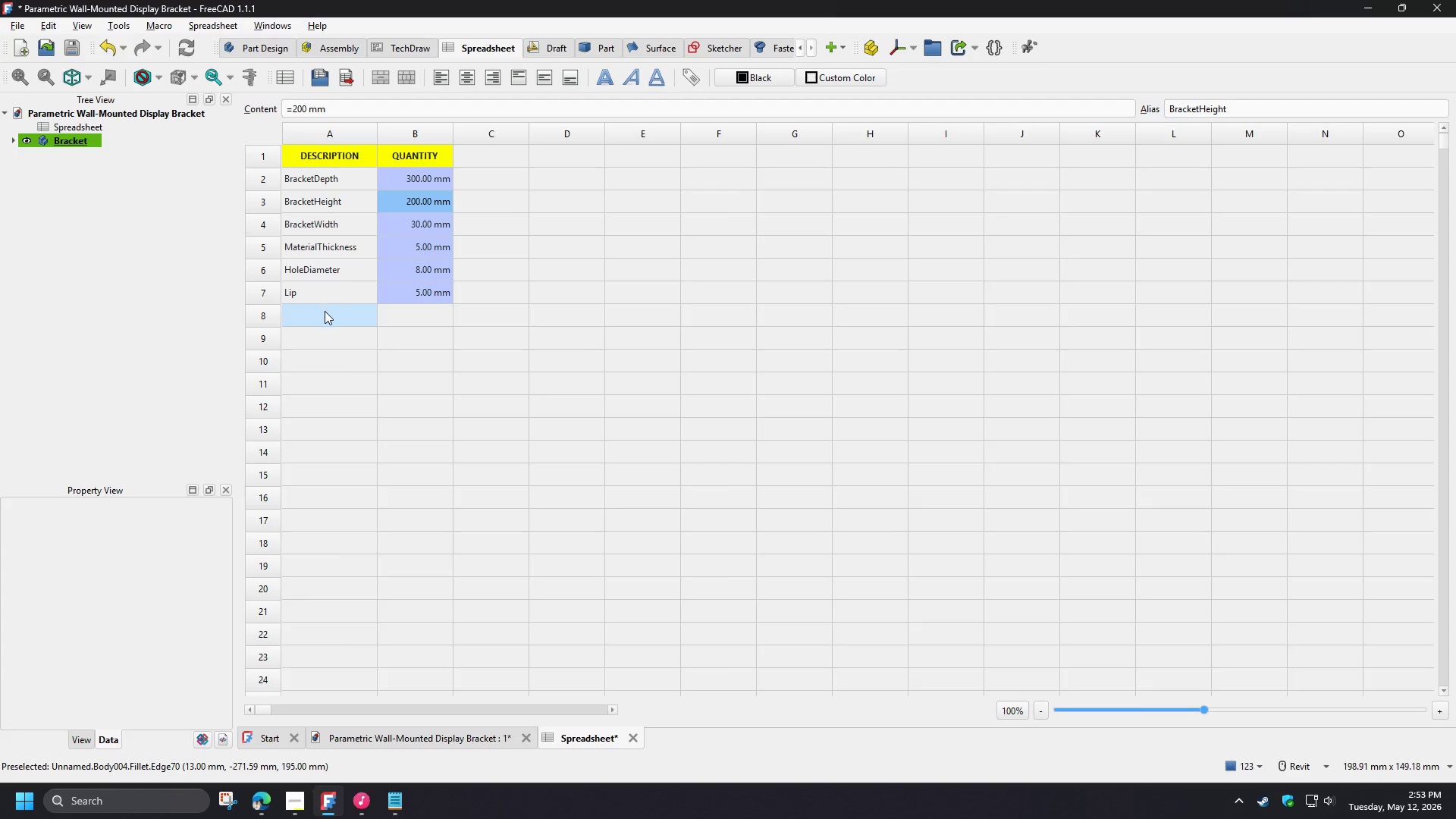 
left_click([325, 312])
 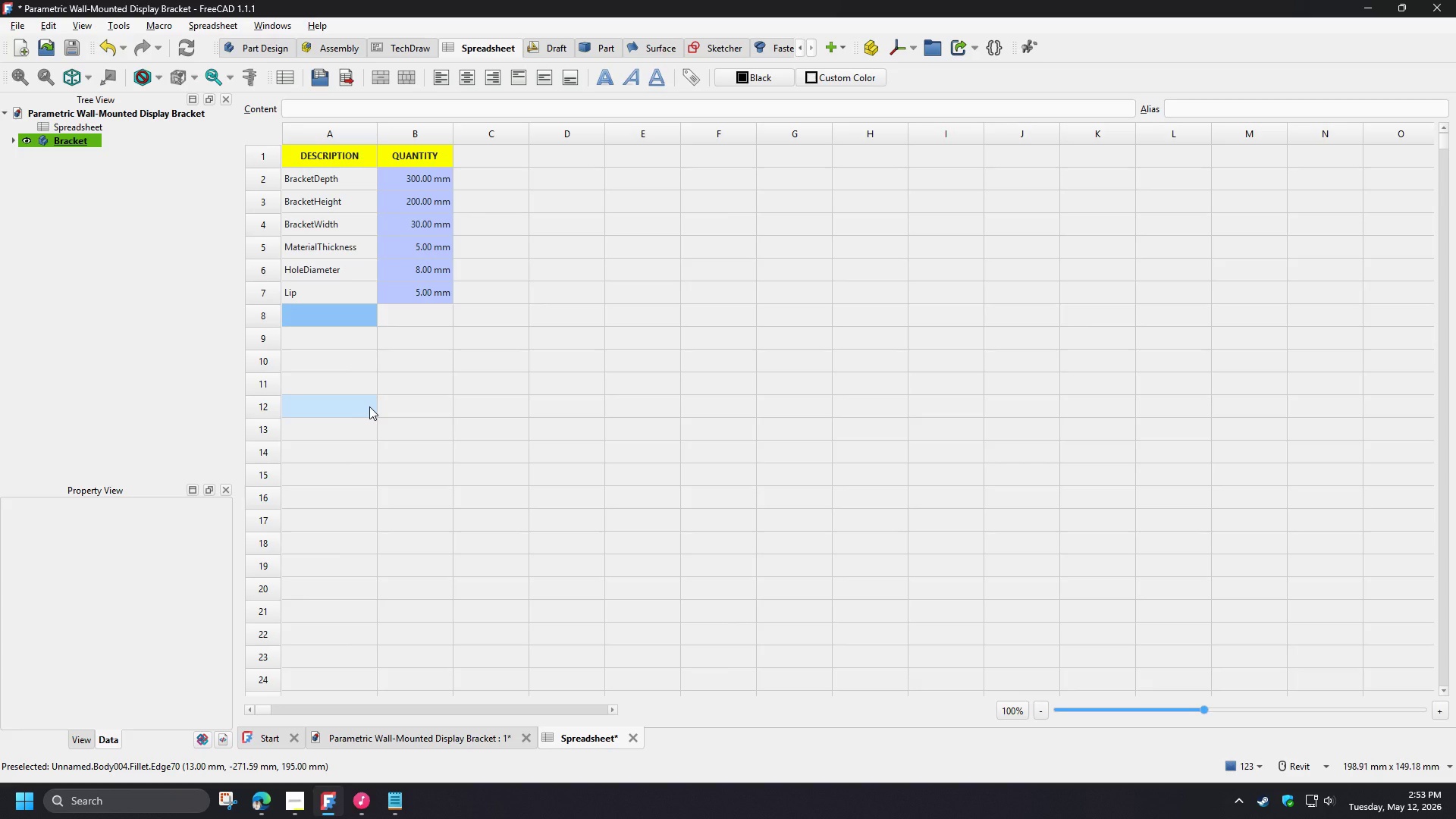 
type(External)
 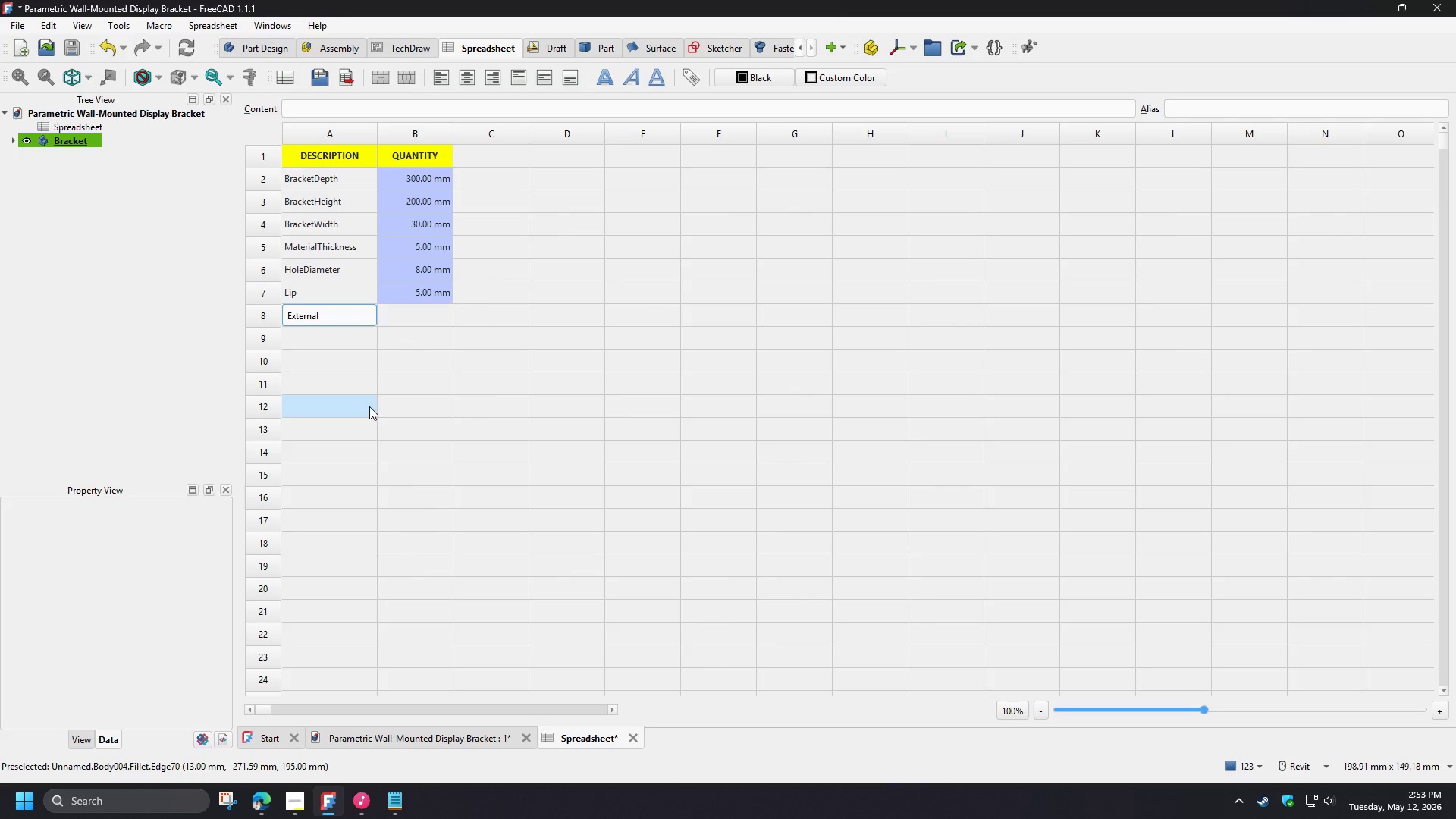 
key(Control+ControlLeft)
 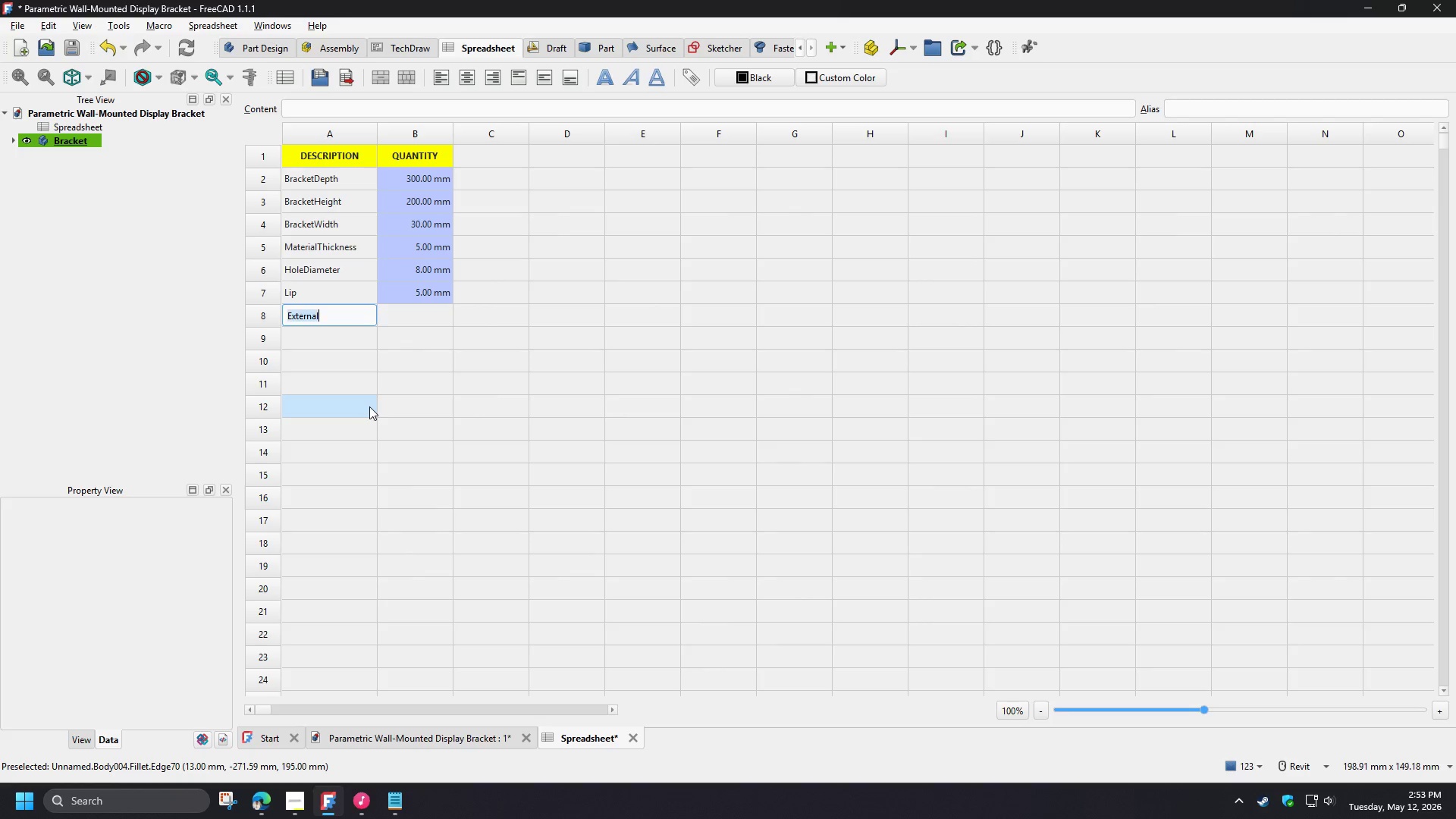 
key(Control+A)
 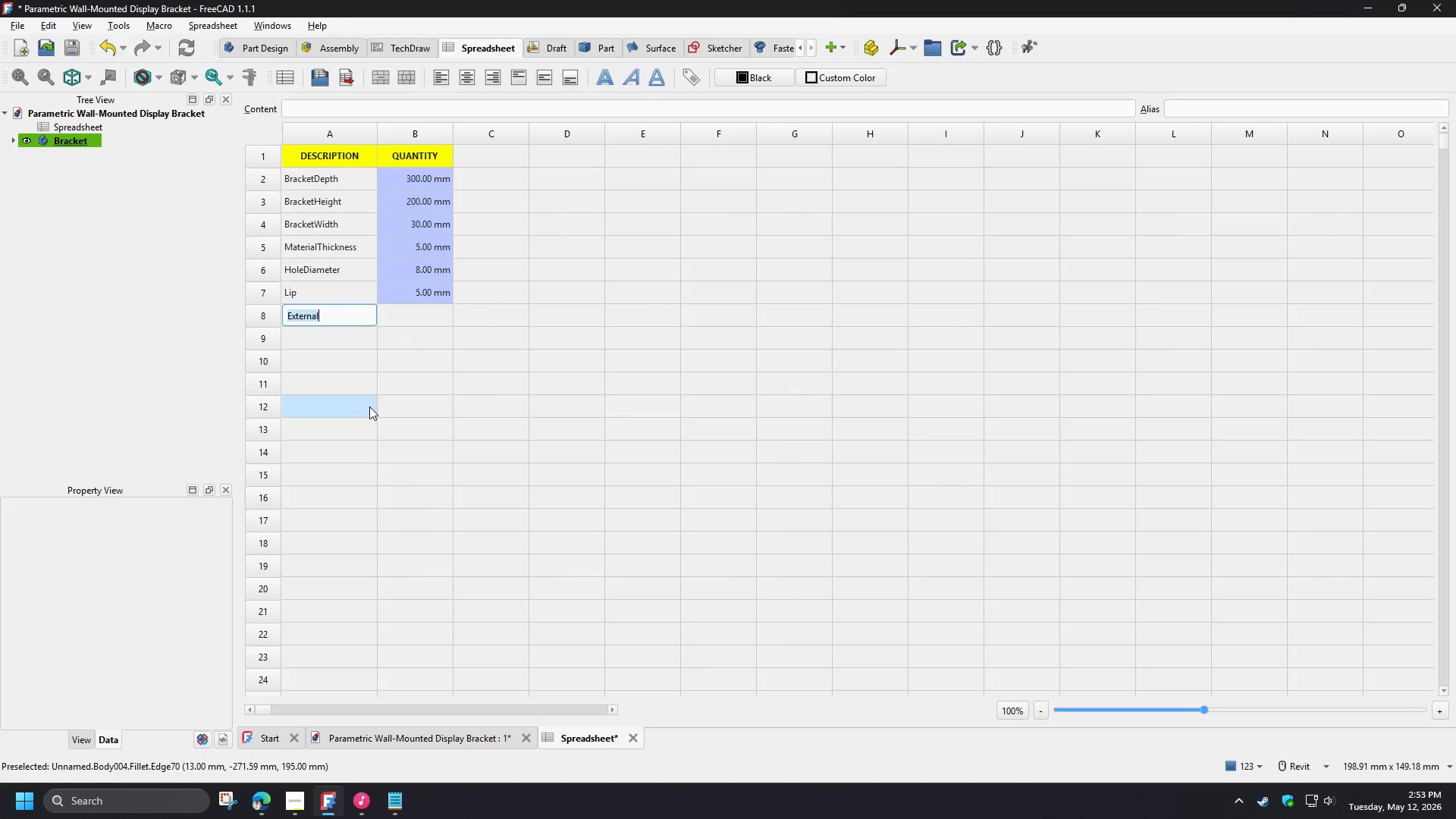 
type(FilletRadius)
 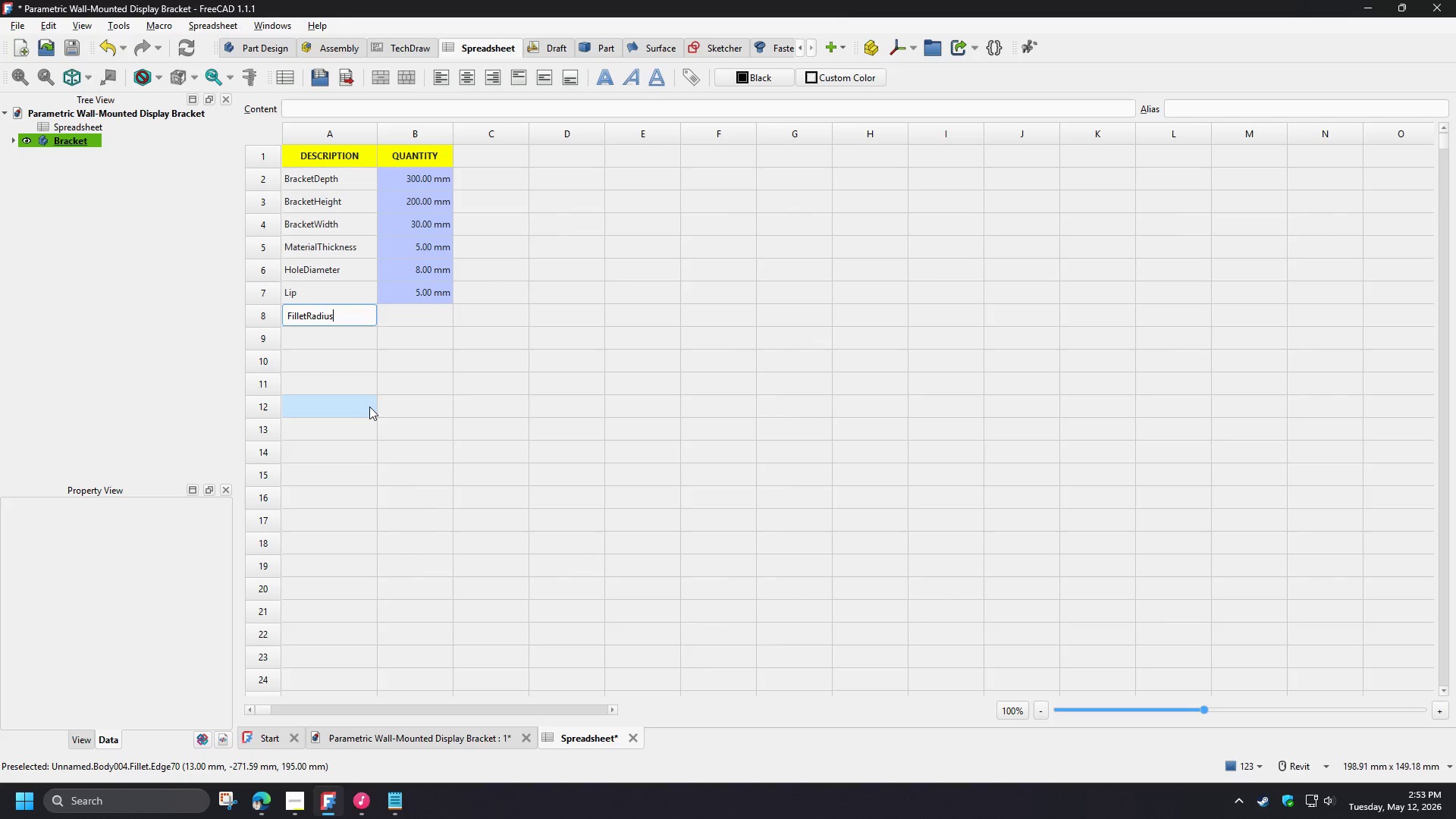 
key(ArrowLeft)
 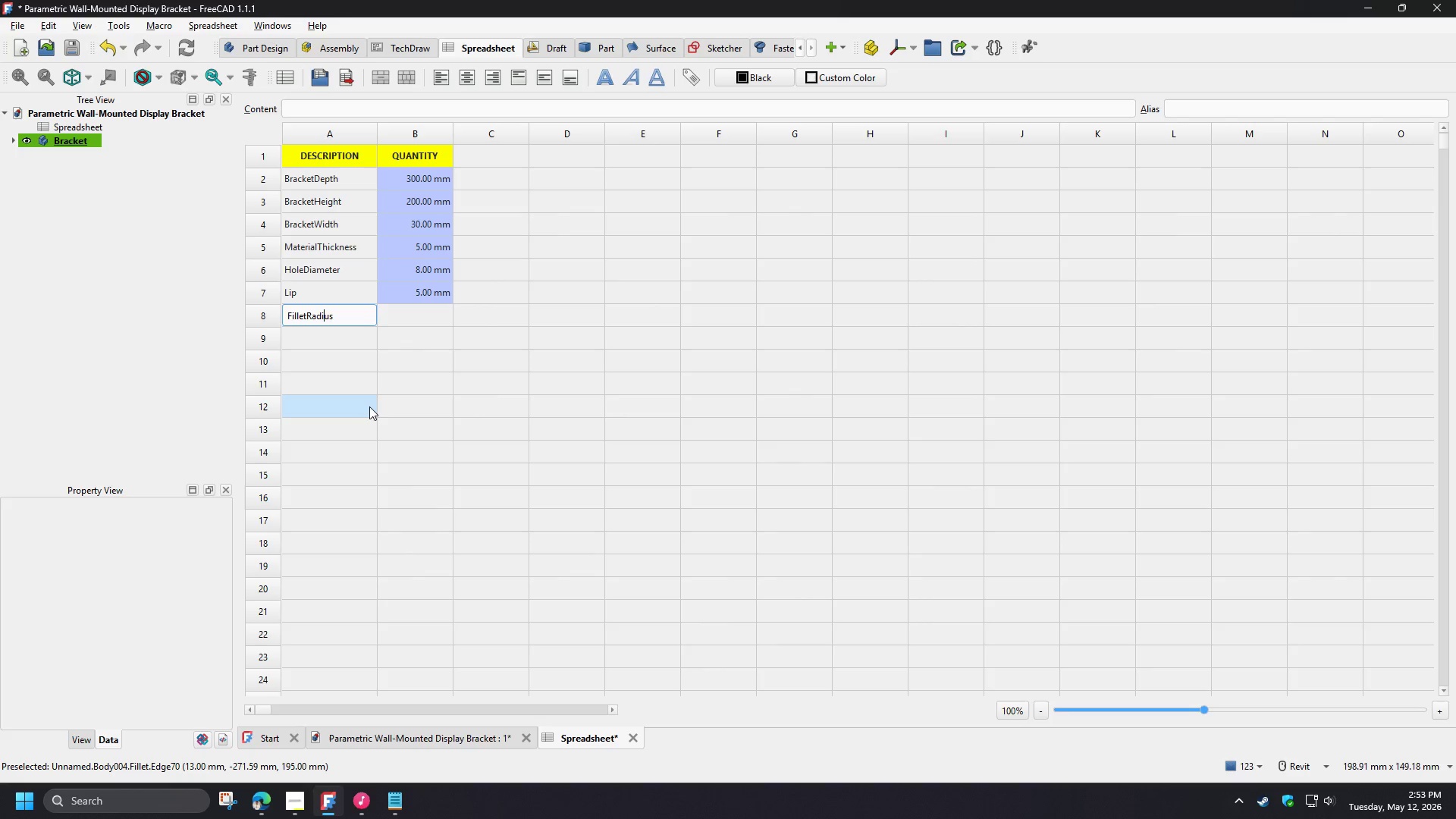 
key(ArrowLeft)